 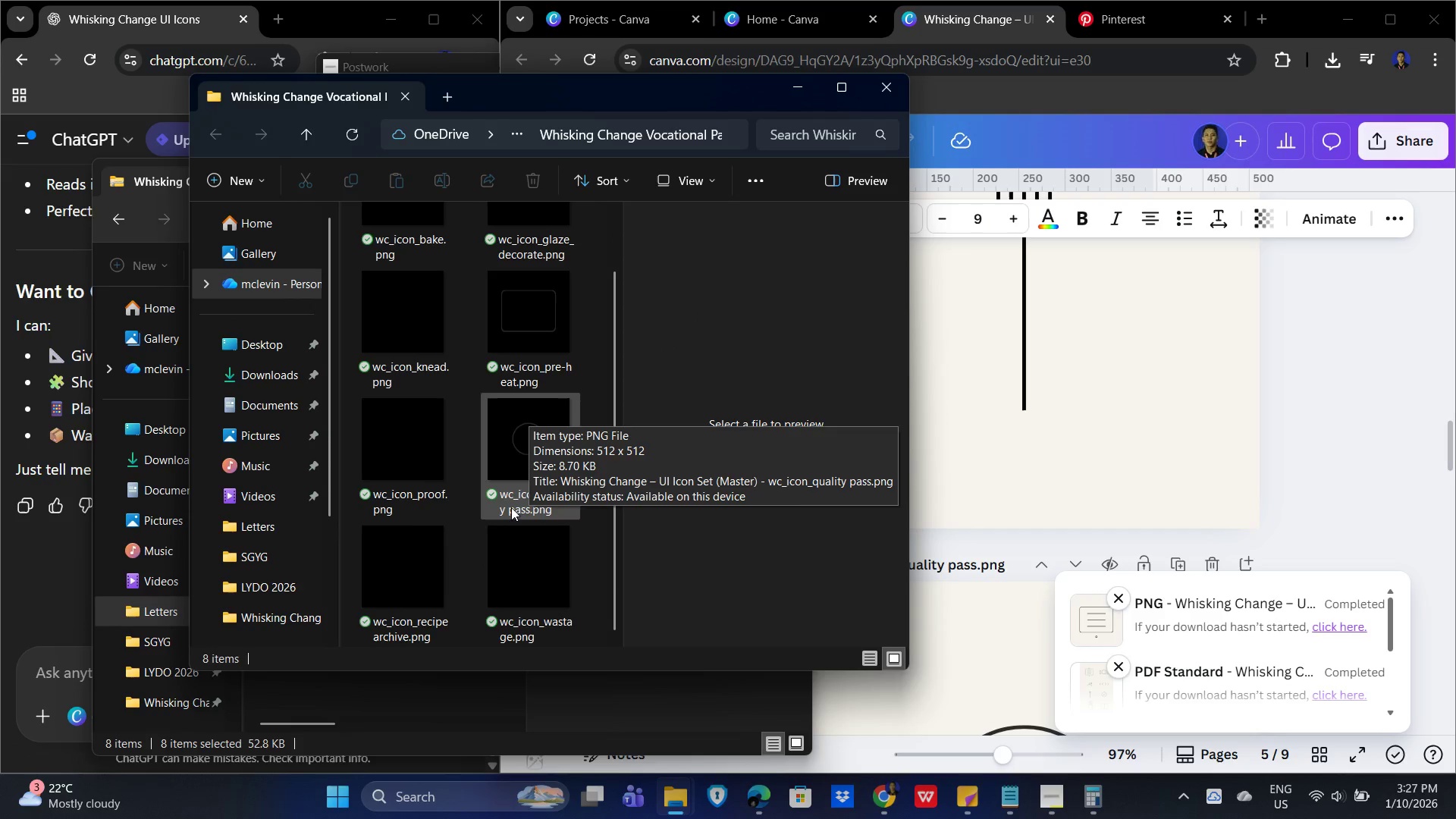 
left_click([808, 340])
 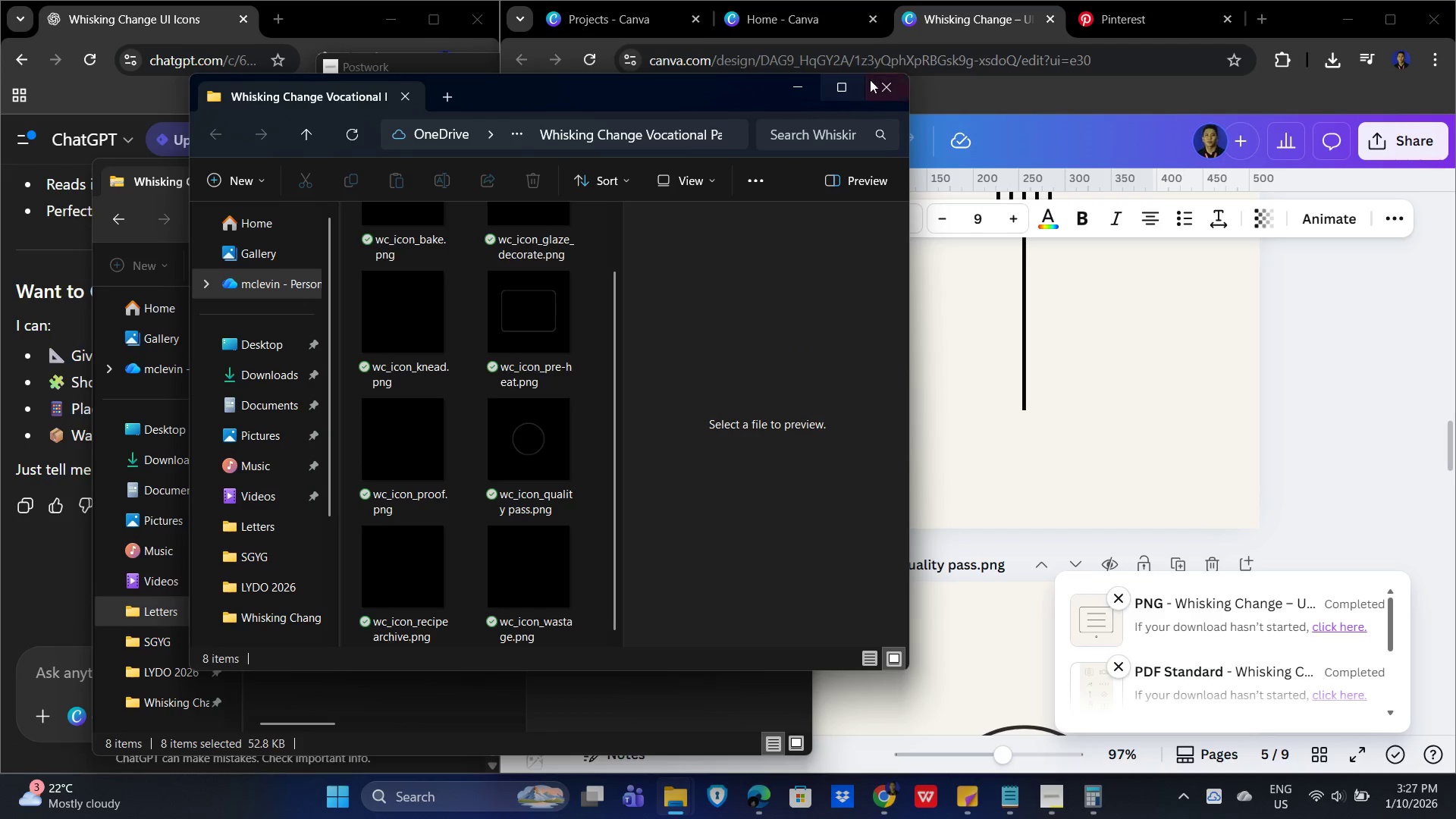 
wait(5.25)
 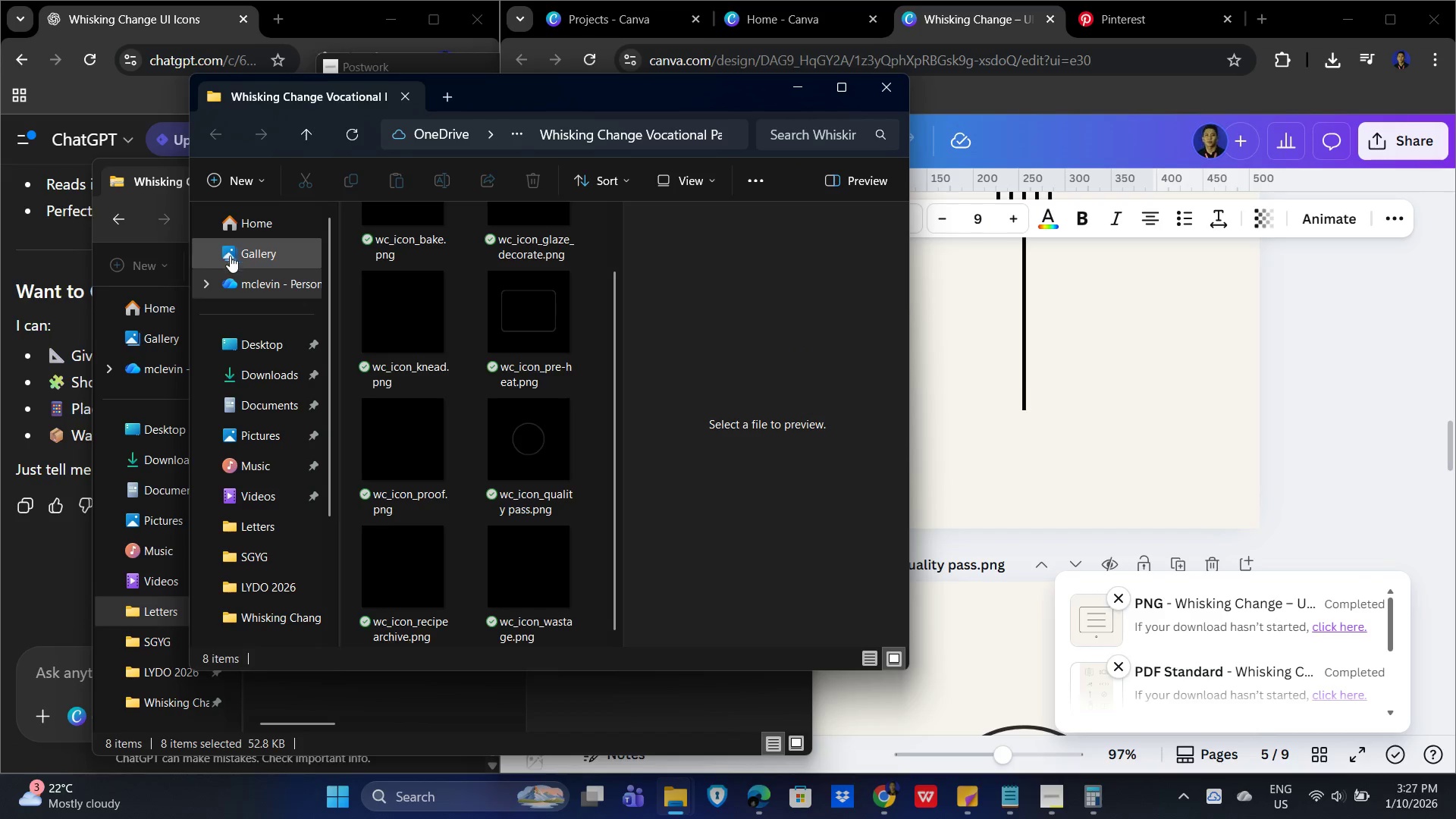 
left_click([811, 0])
 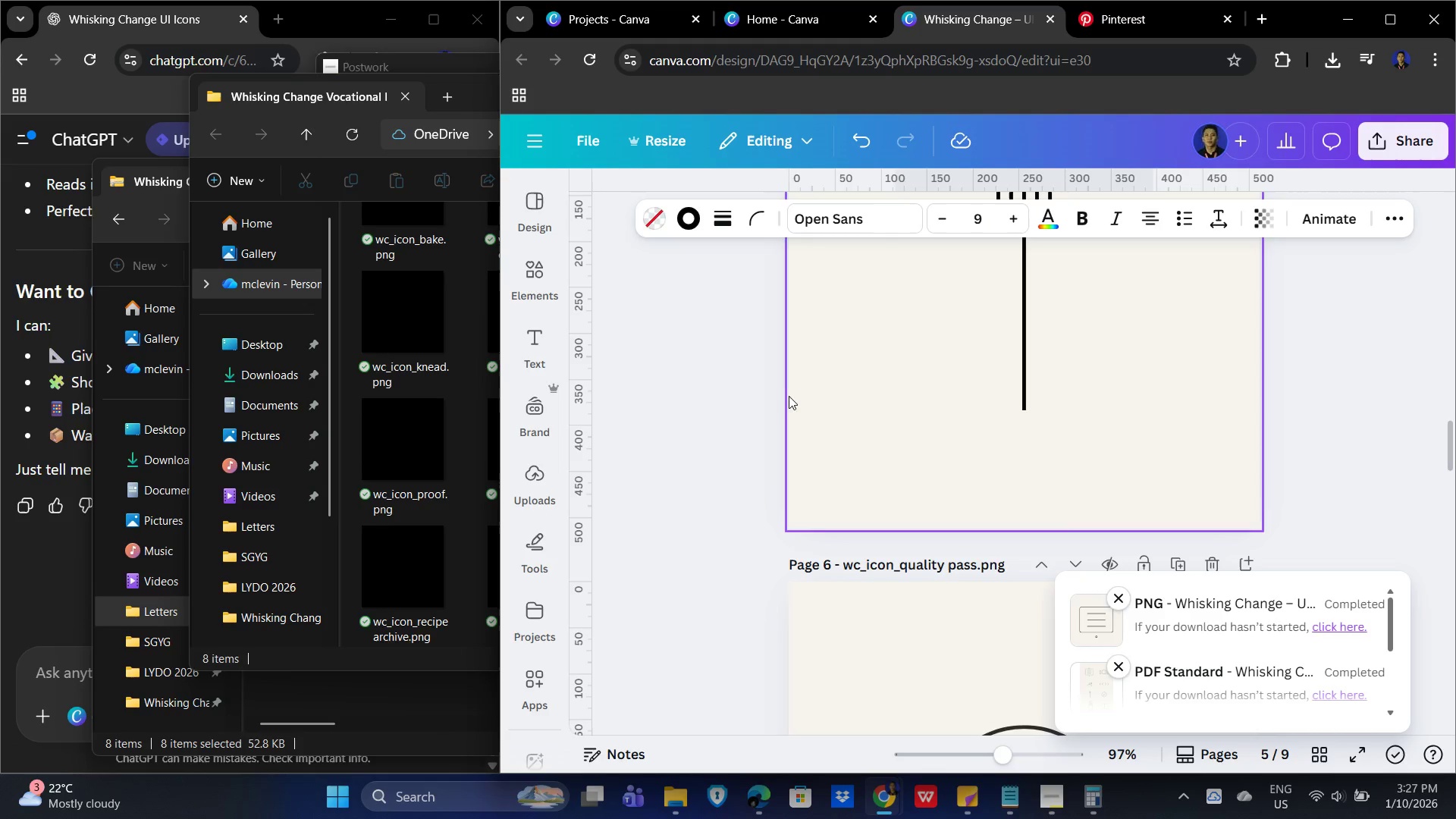 
scroll: coordinate [1296, 369], scroll_direction: down, amount: 34.0
 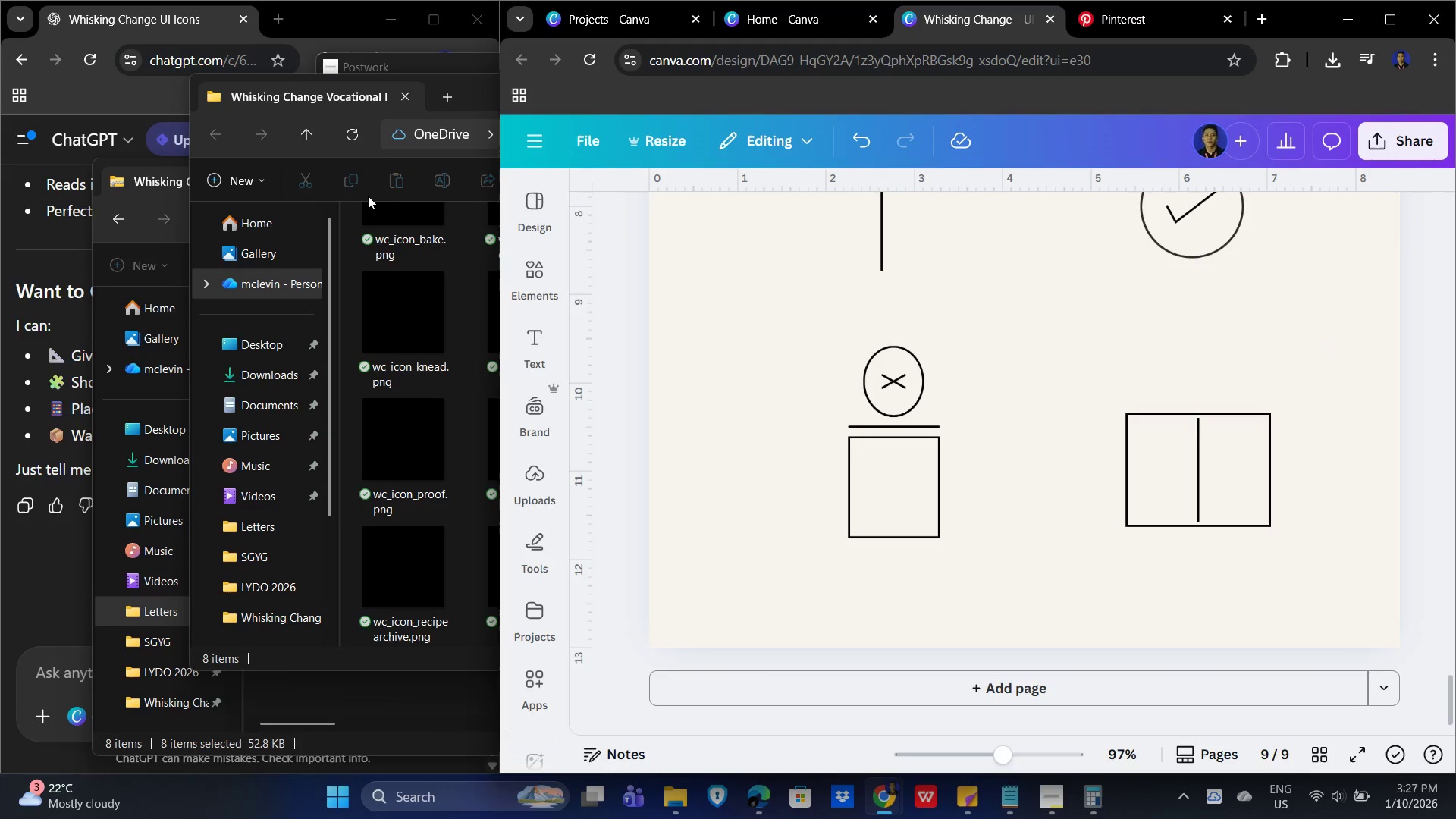 
wait(5.13)
 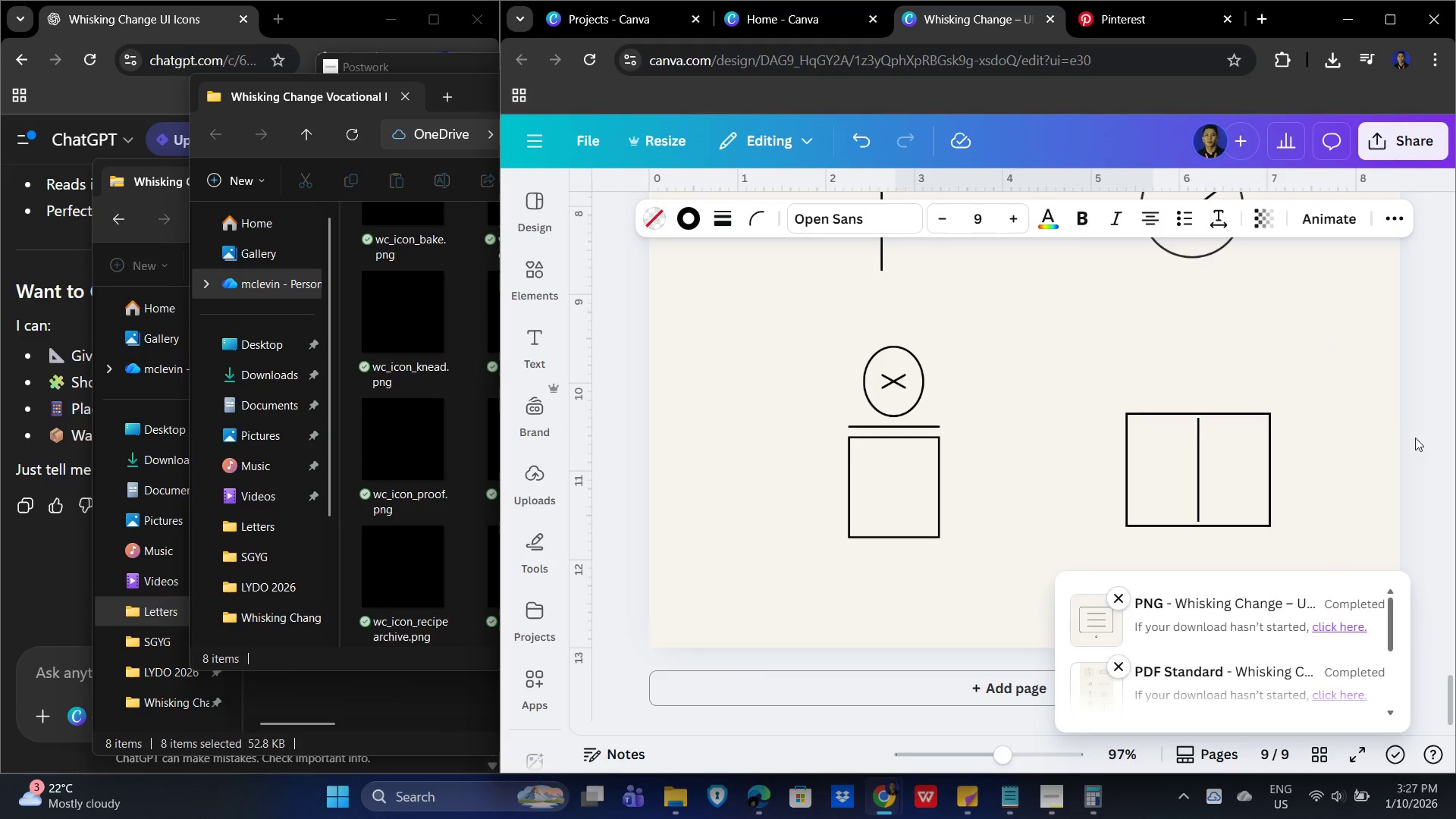 
left_click([482, 89])
 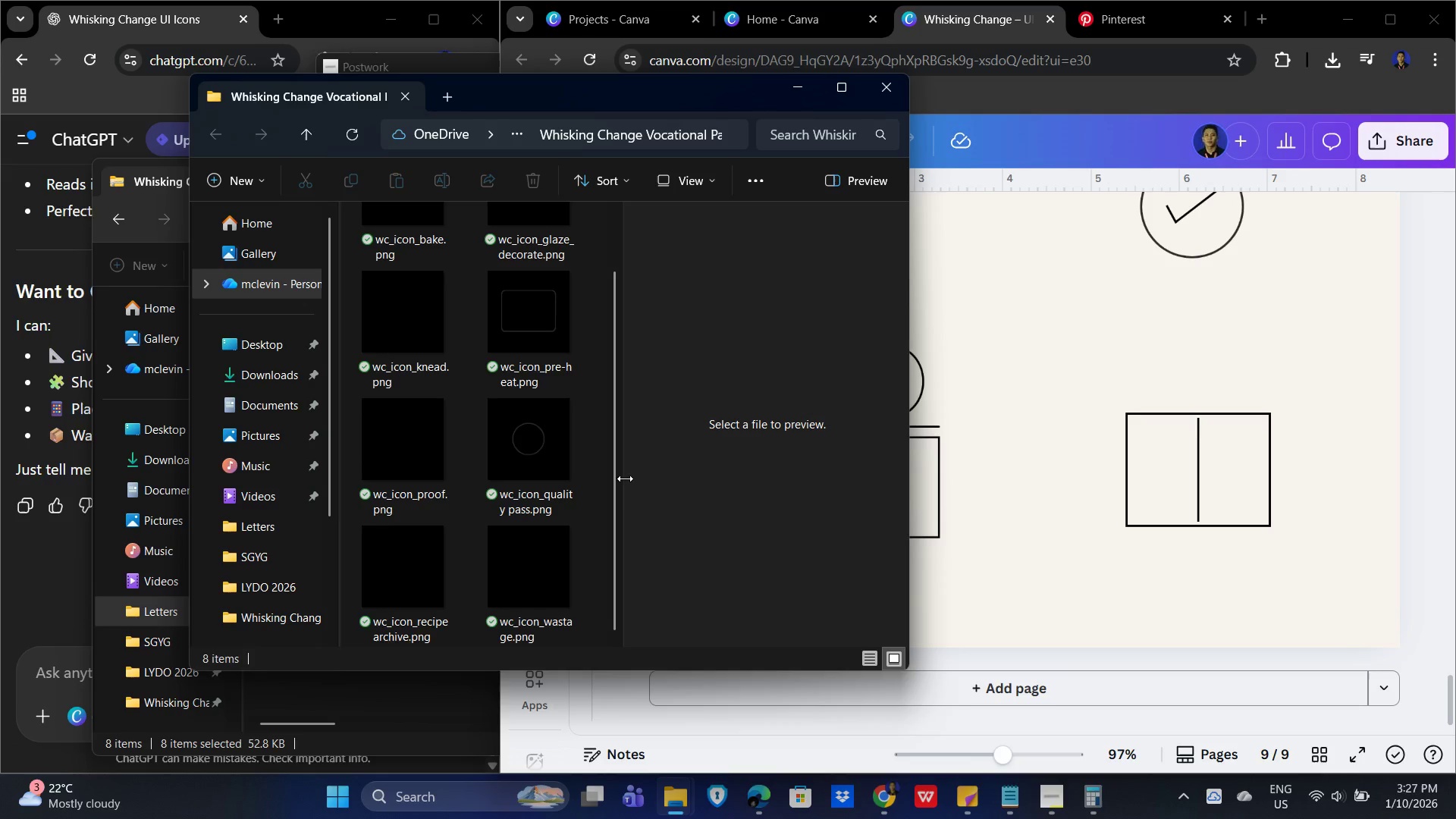 
scroll: coordinate [556, 493], scroll_direction: down, amount: 5.0
 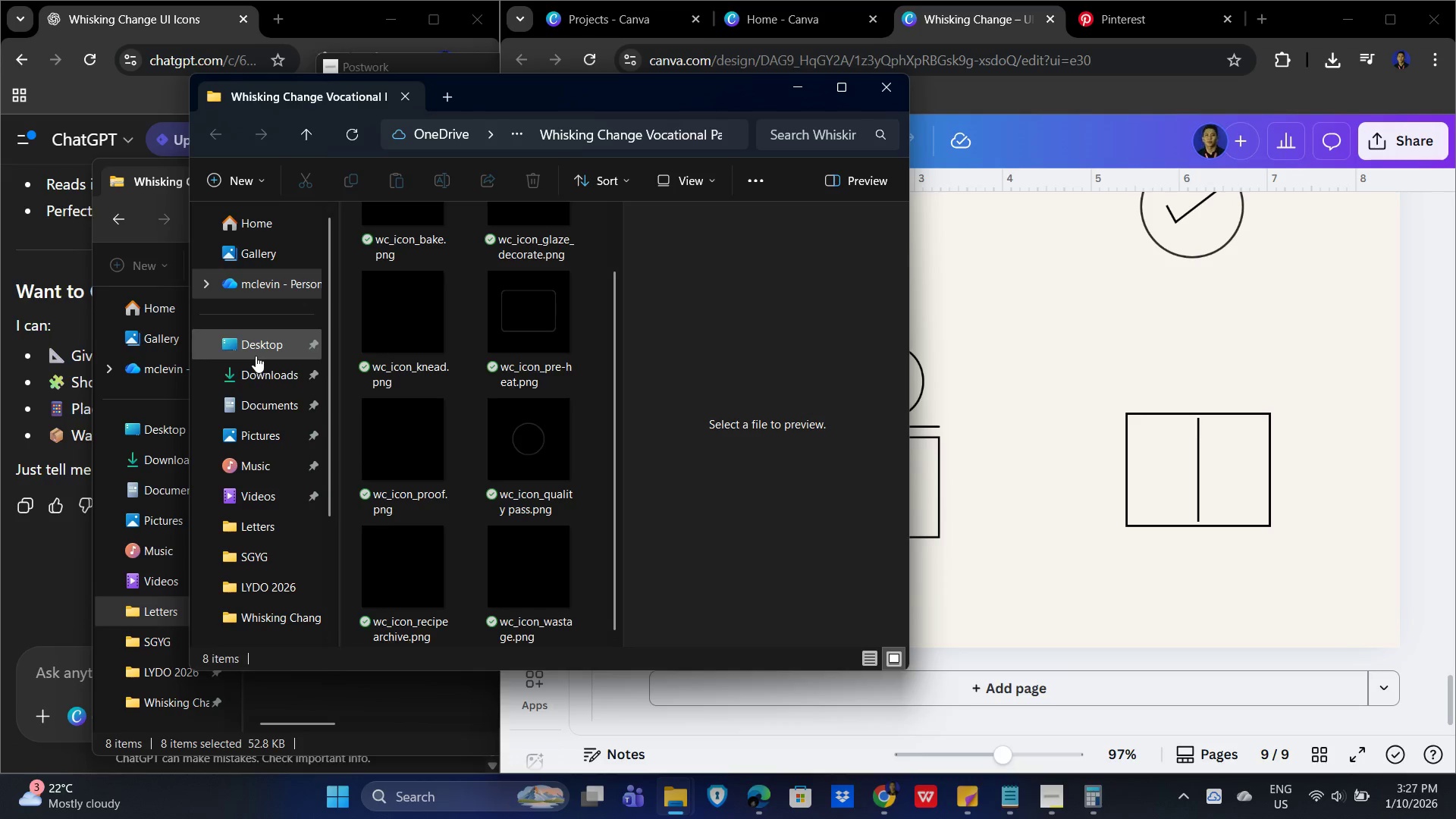 
left_click([258, 378])
 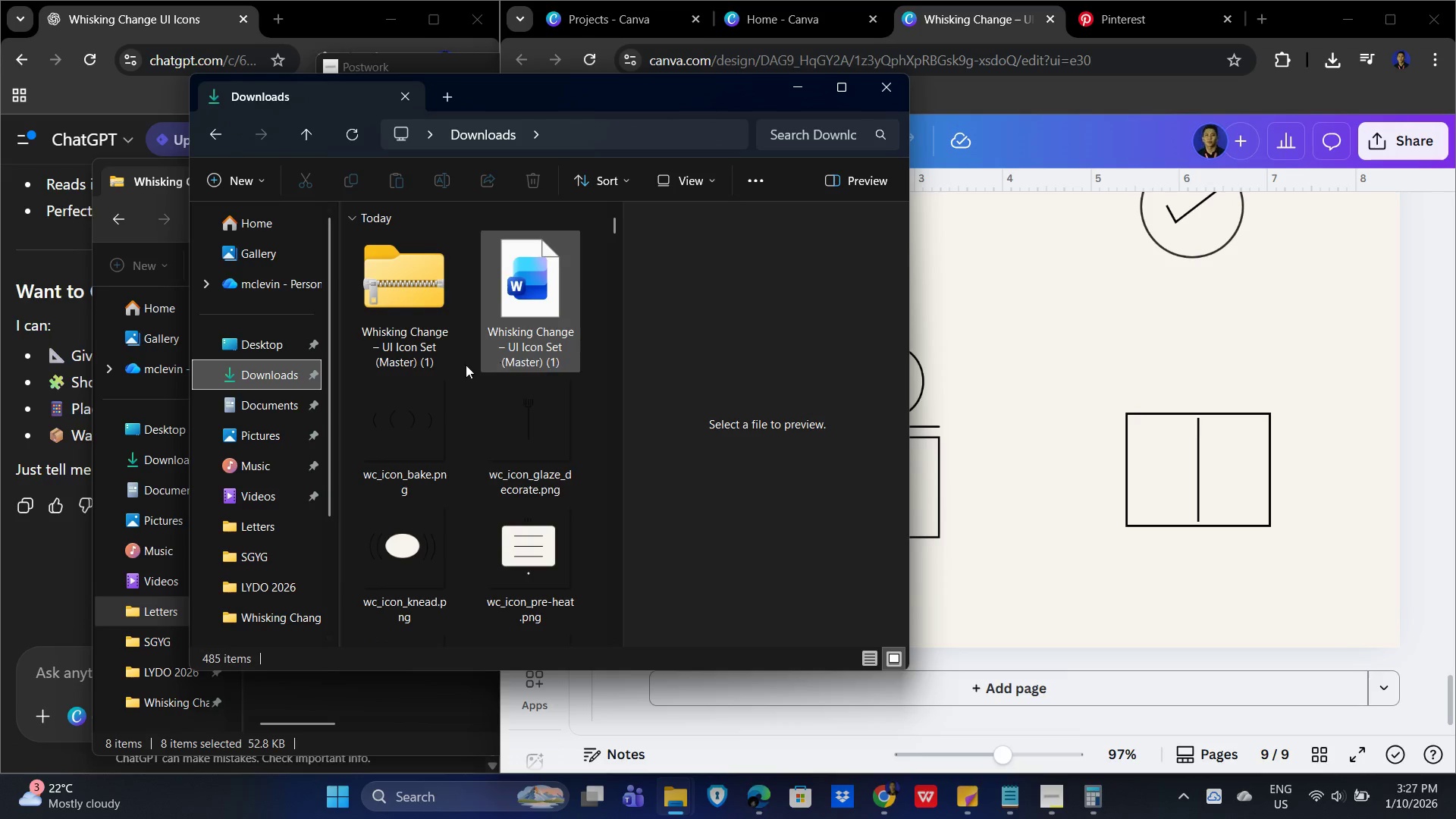 
scroll: coordinate [524, 450], scroll_direction: up, amount: 1.0
 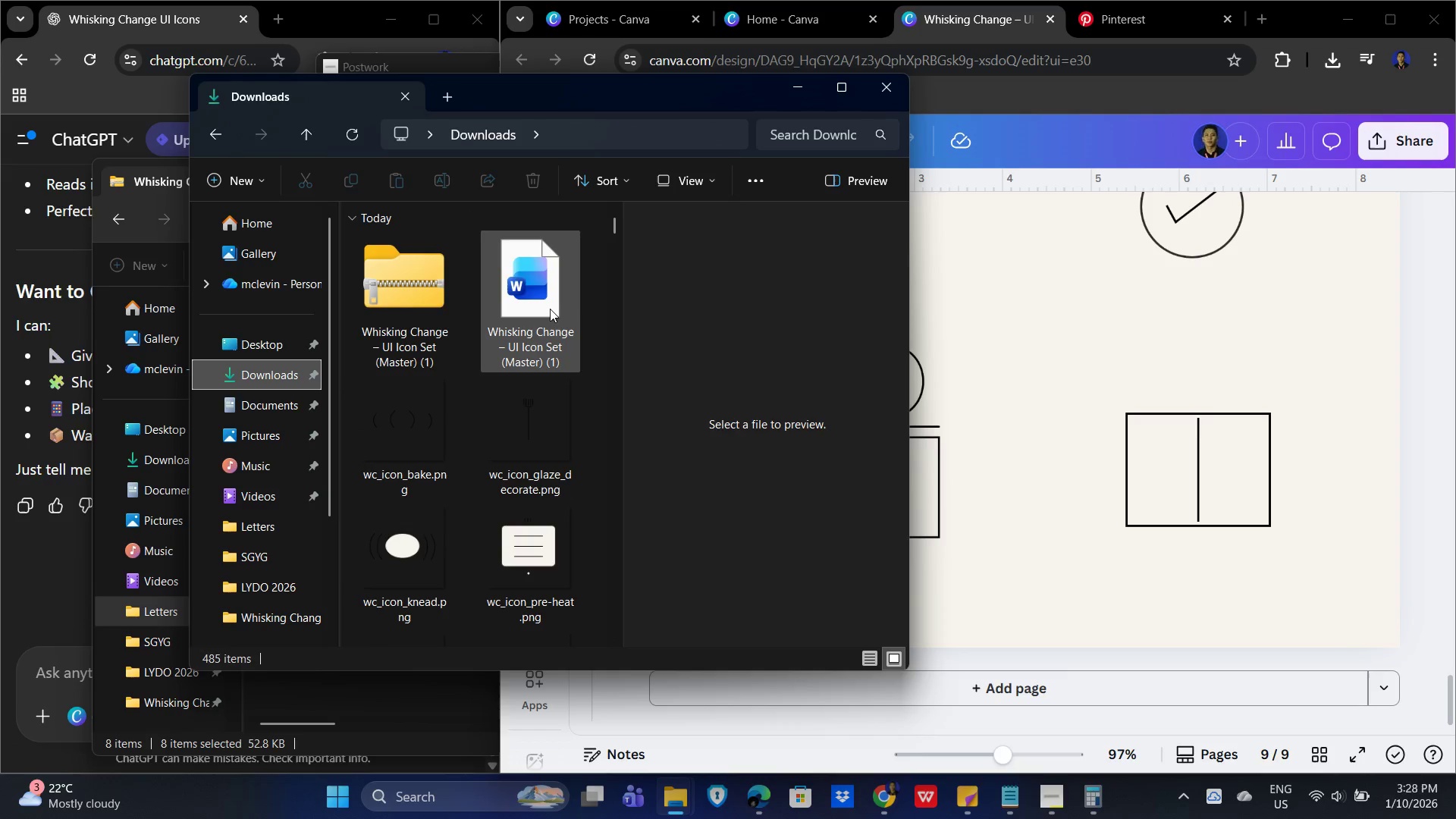 
left_click([550, 307])
 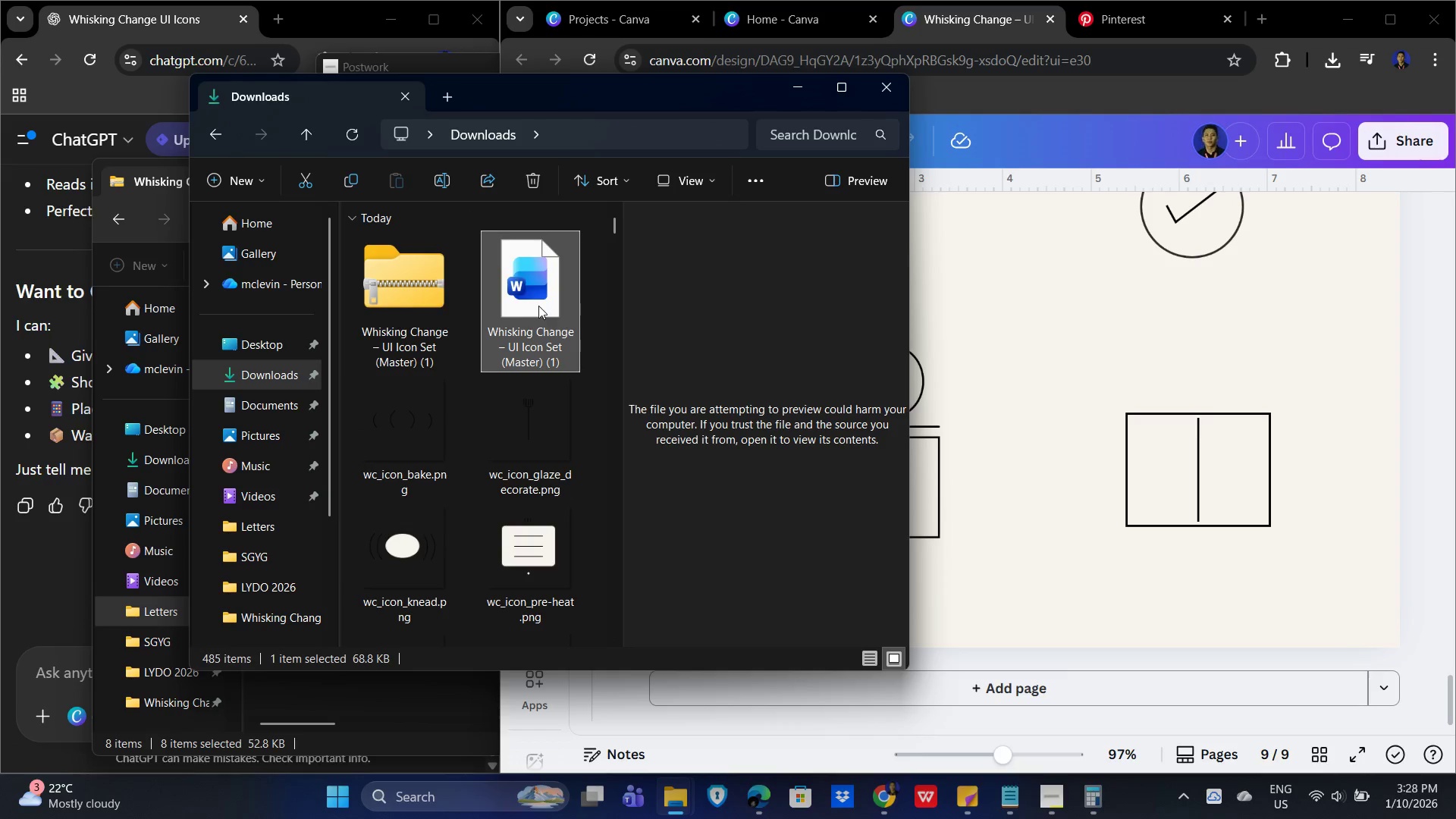 
right_click([530, 304])
 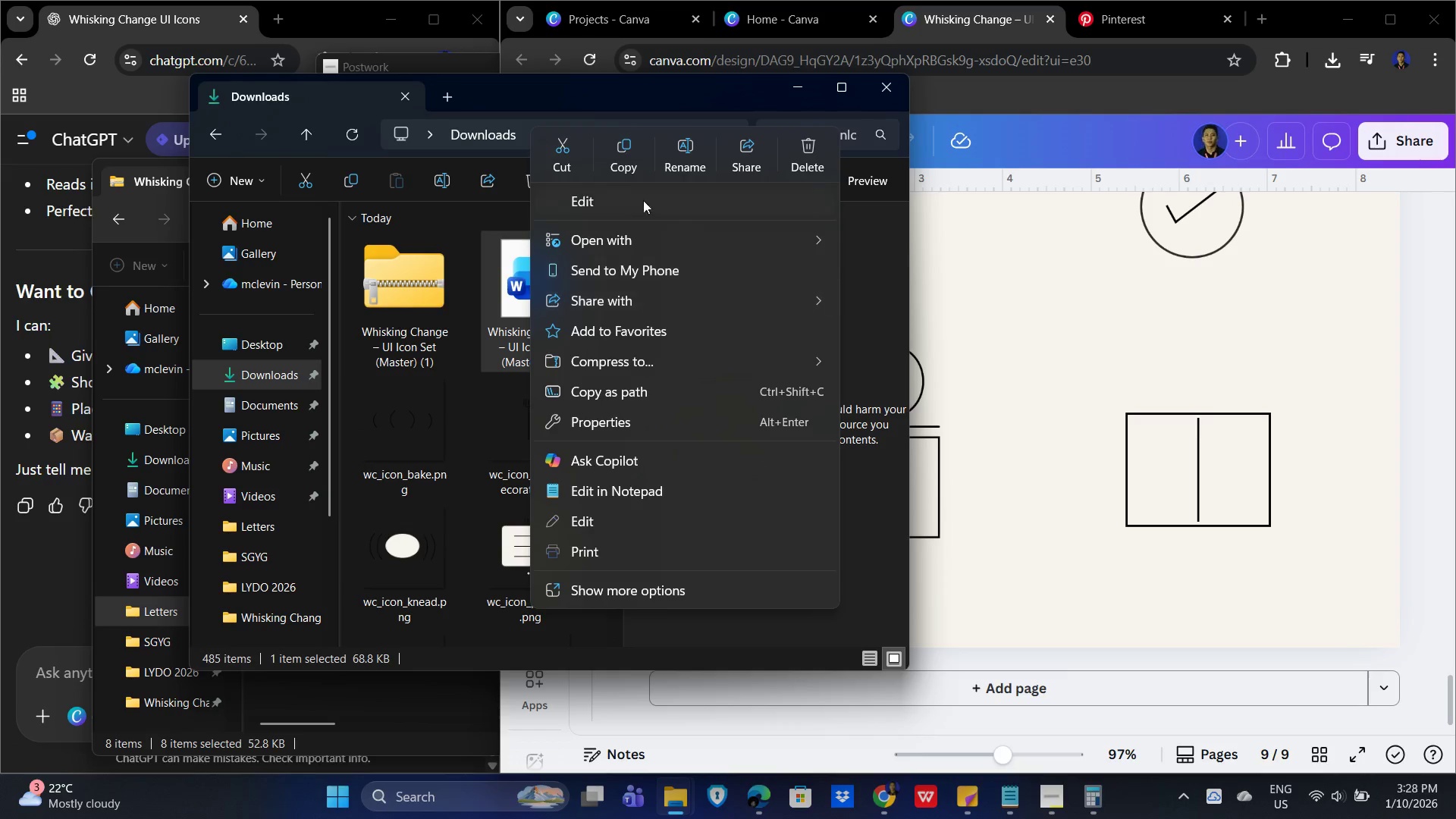 
left_click_drag(start_coordinate=[744, 230], to_coordinate=[756, 231])
 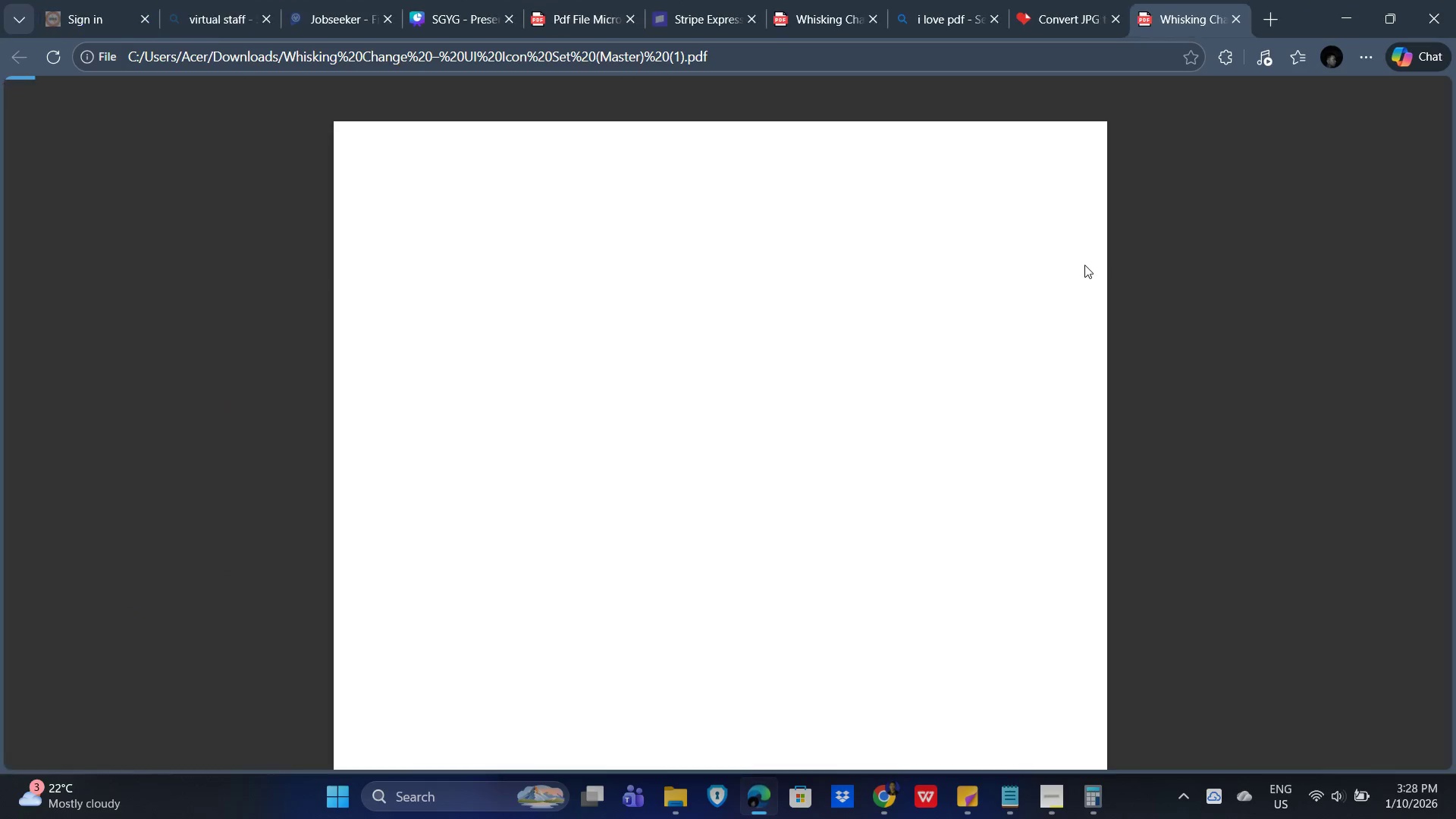 
scroll: coordinate [1067, 377], scroll_direction: down, amount: 6.0
 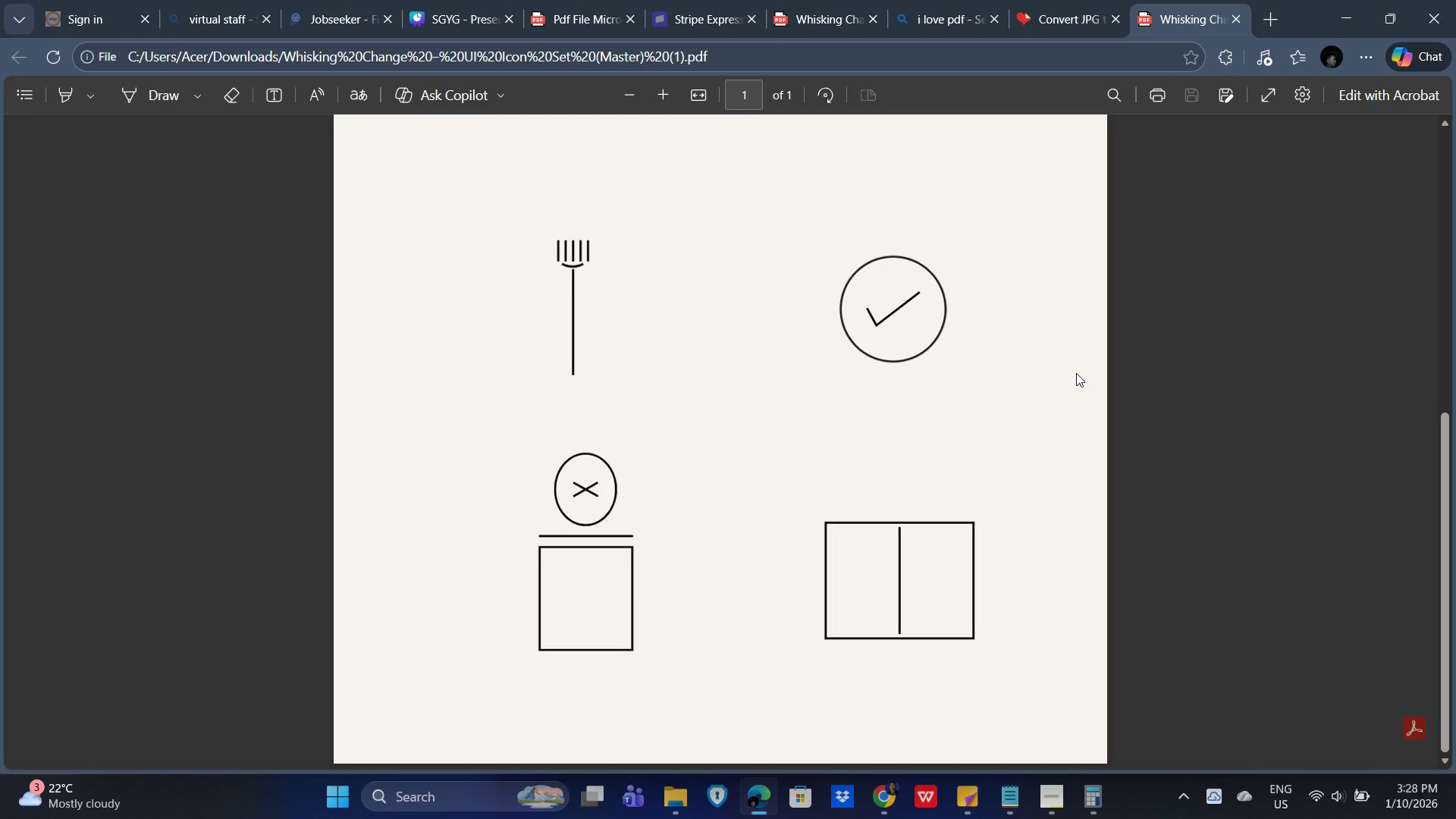 
scroll: coordinate [1080, 369], scroll_direction: up, amount: 9.0
 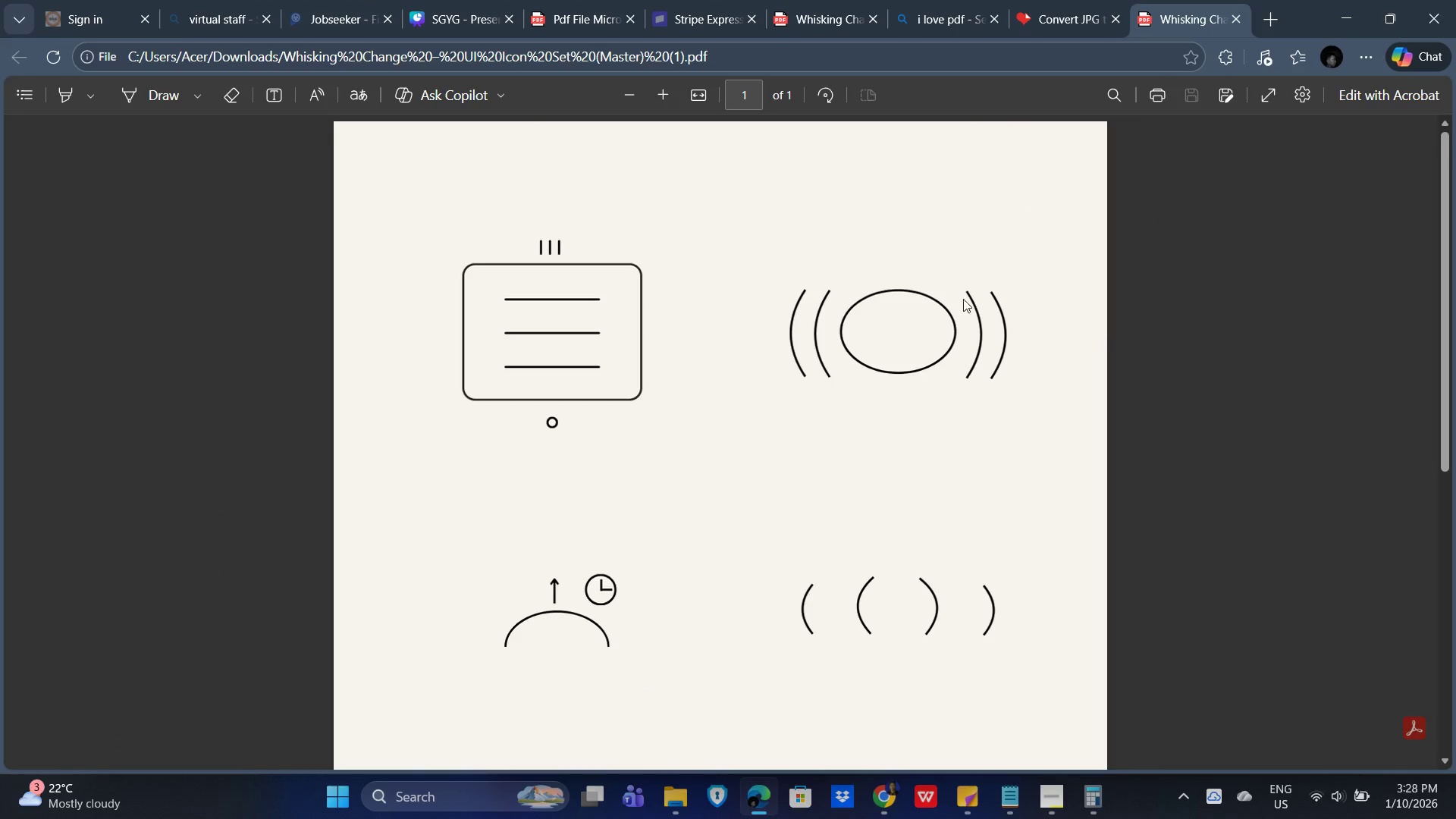 
scroll: coordinate [789, 394], scroll_direction: none, amount: 0.0
 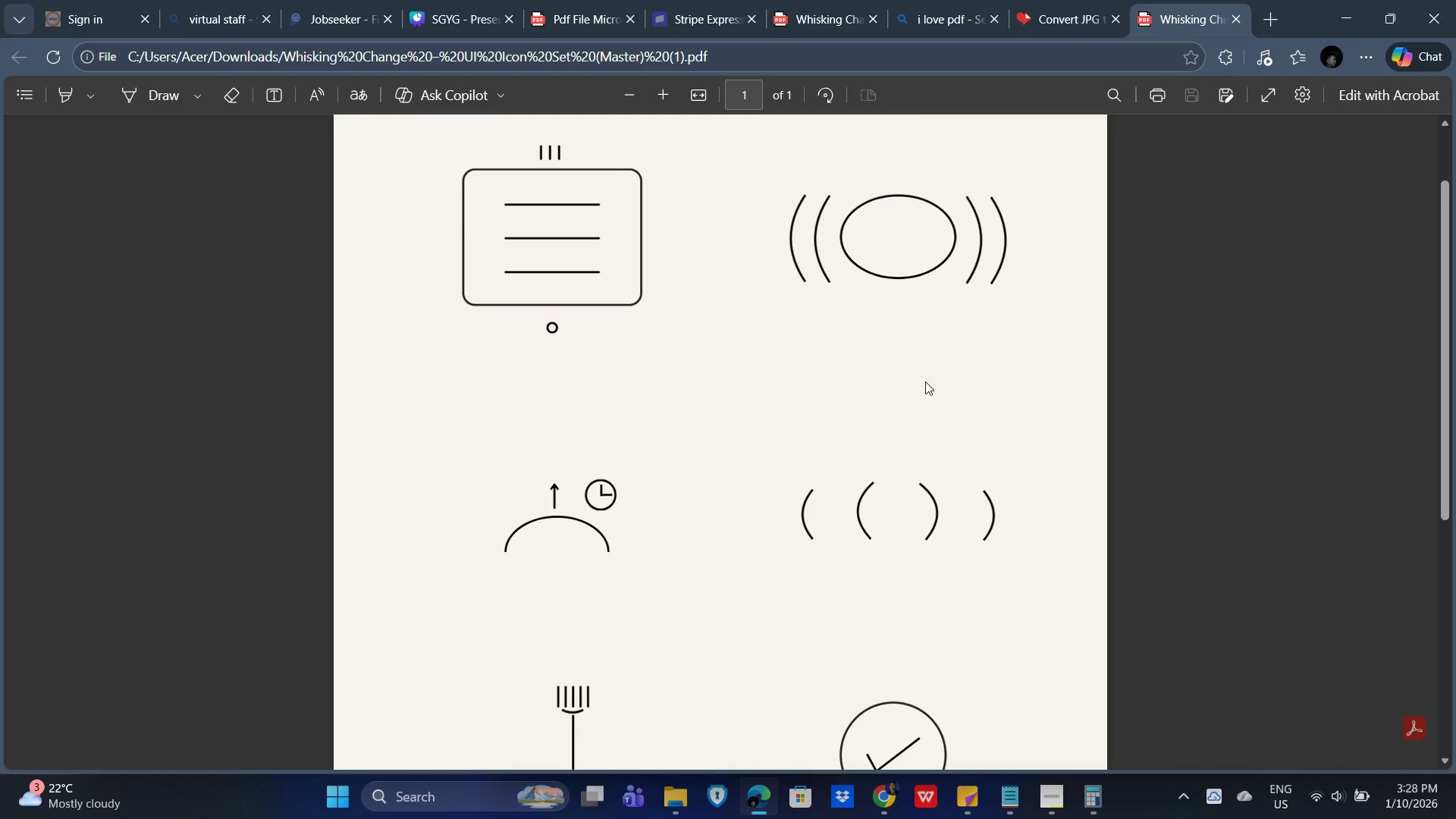 
scroll: coordinate [934, 387], scroll_direction: down, amount: 11.0
 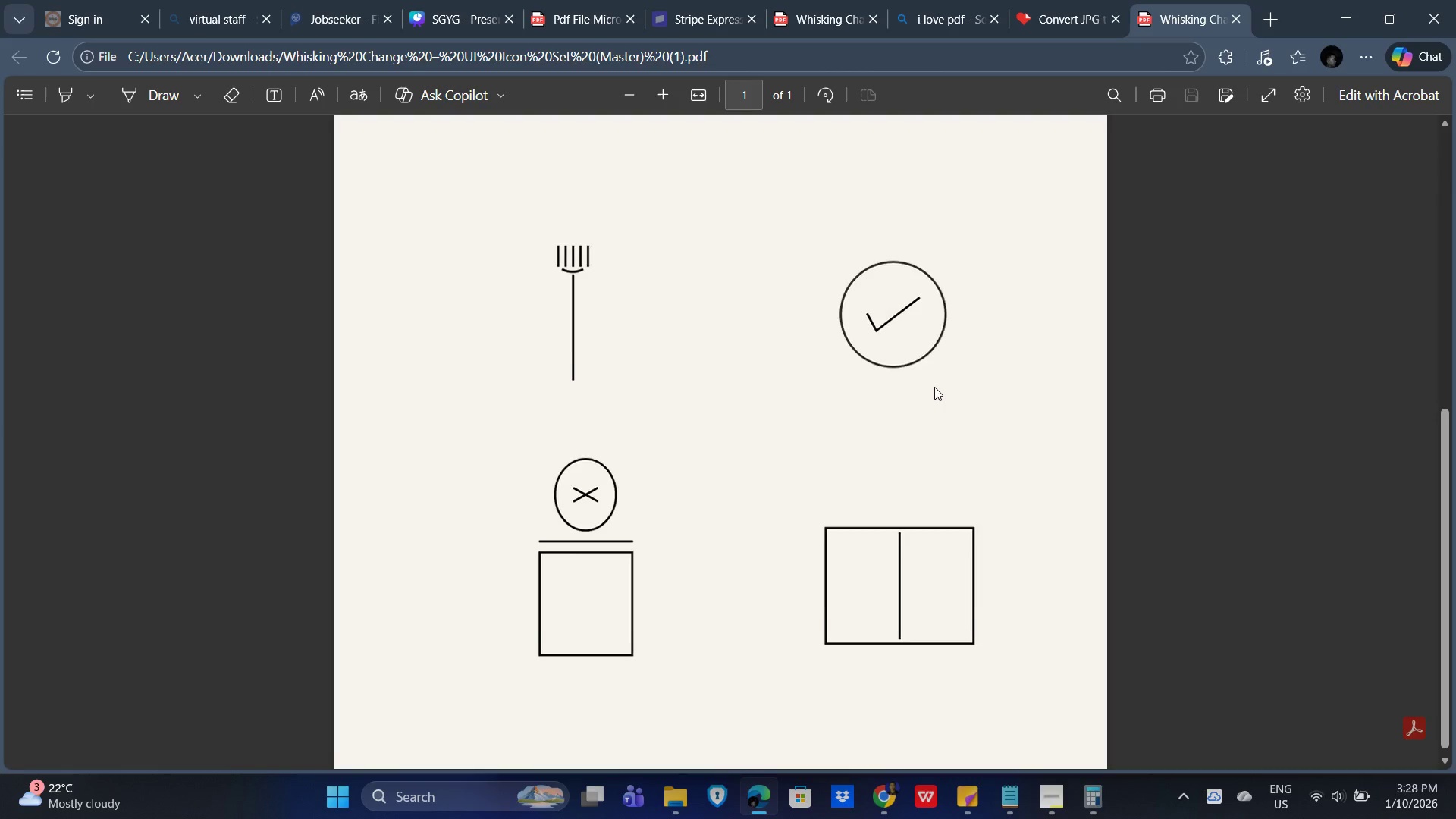 
scroll: coordinate [944, 394], scroll_direction: up, amount: 12.0
 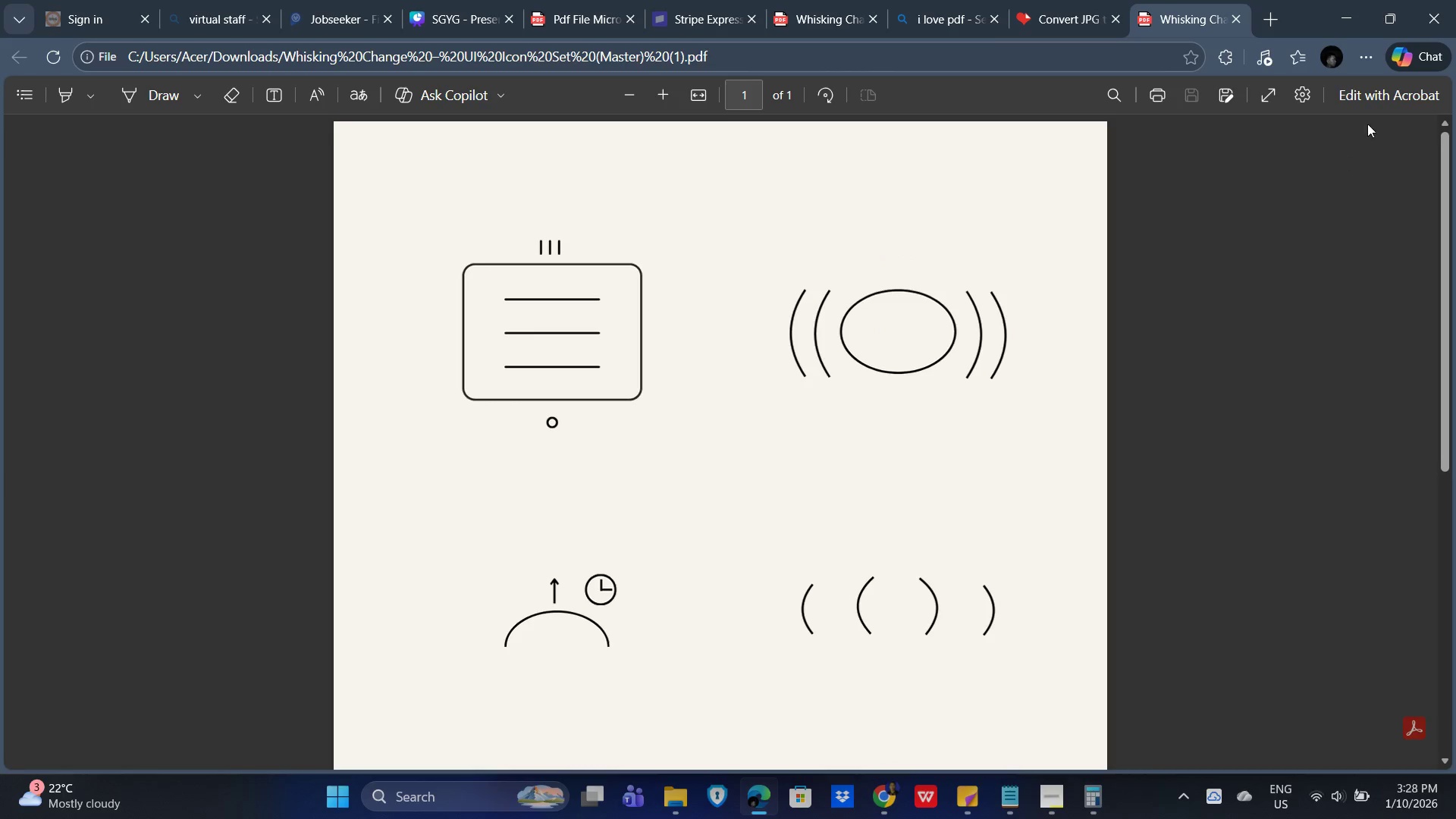 
left_click([1230, 15])
 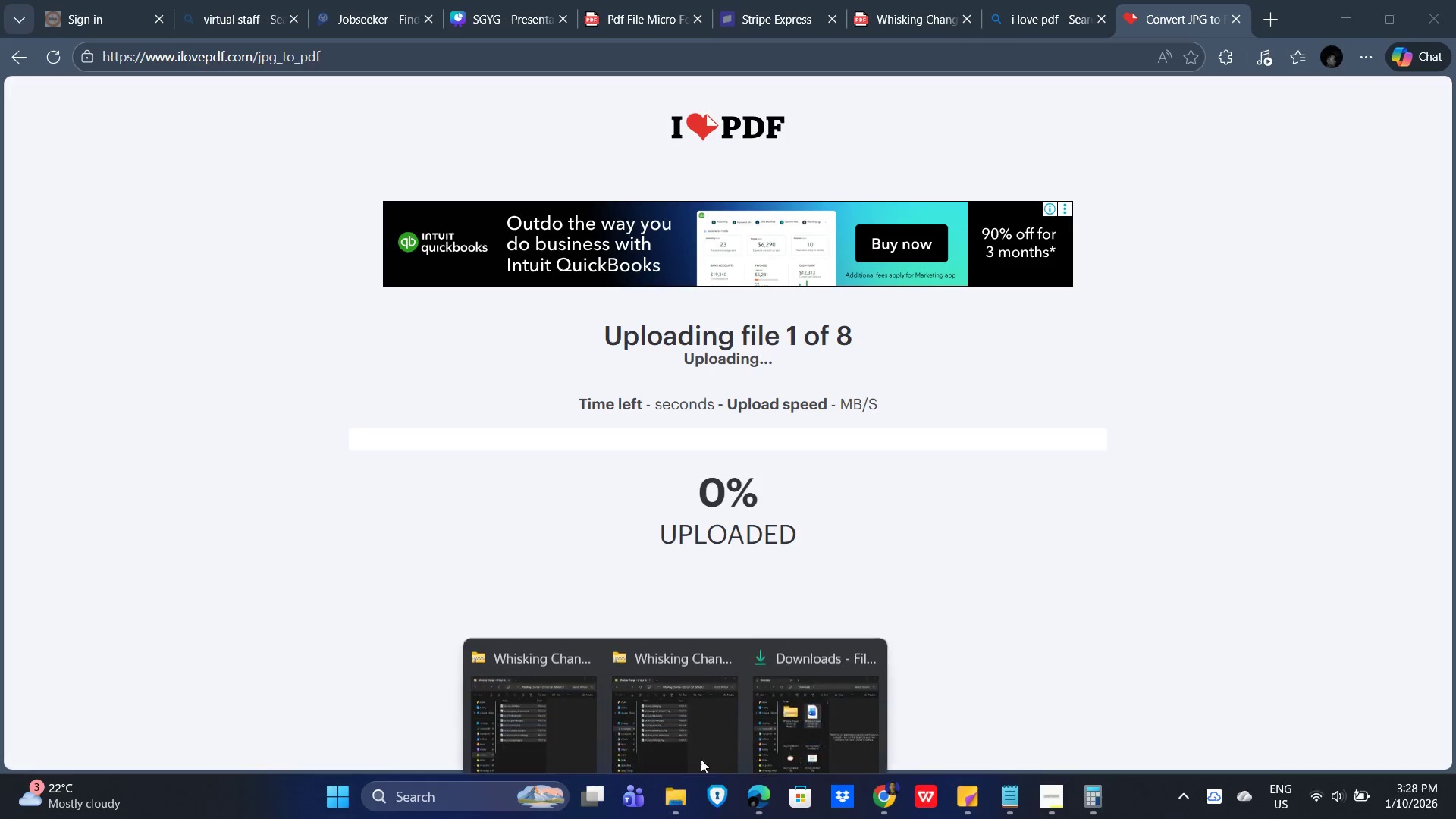 
left_click([836, 720])
 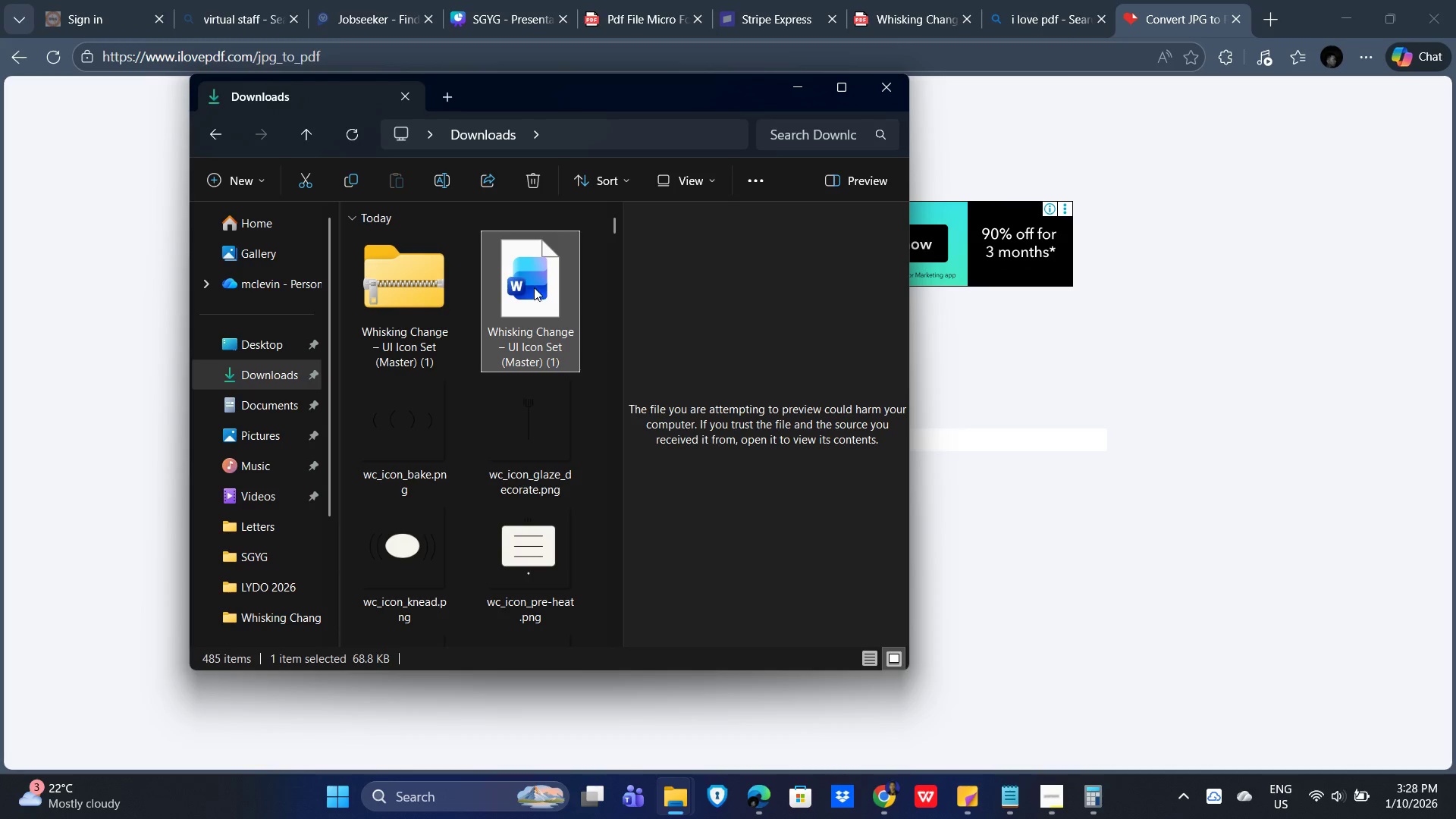 
right_click([518, 281])
 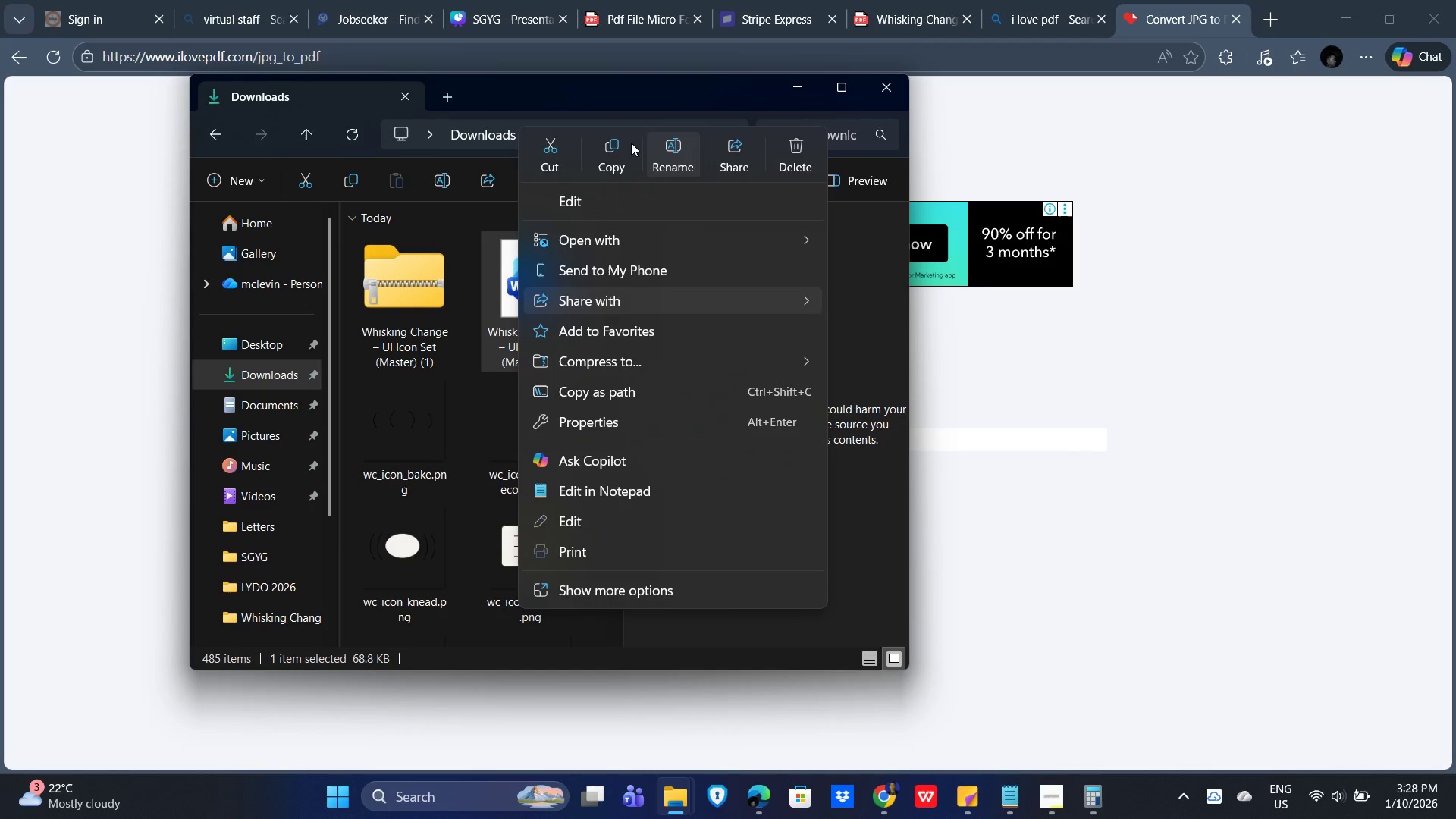 
left_click([673, 144])
 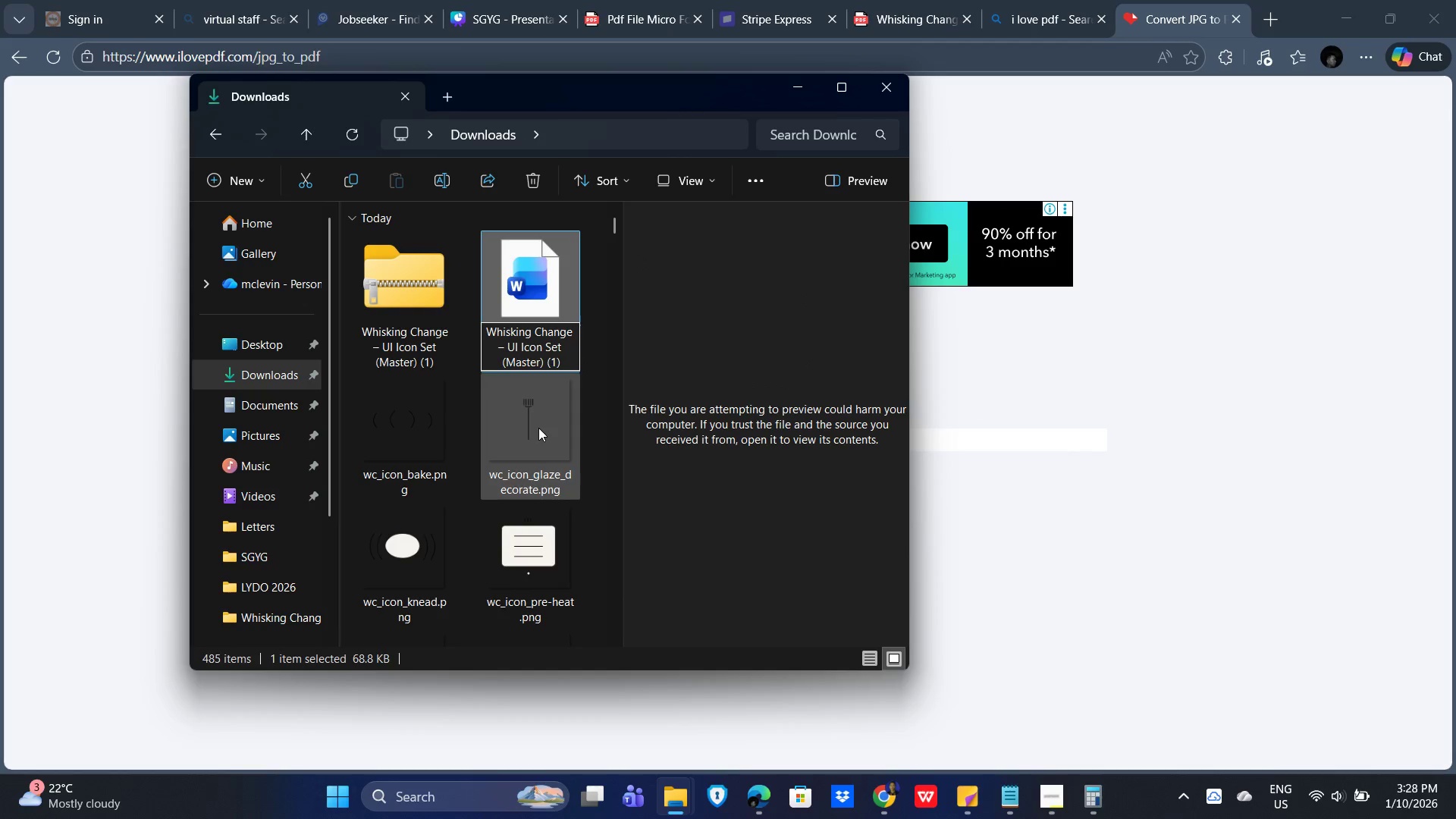 
key(Backspace)
key(Backspace)
key(Backspace)
type(PDF Filde)
 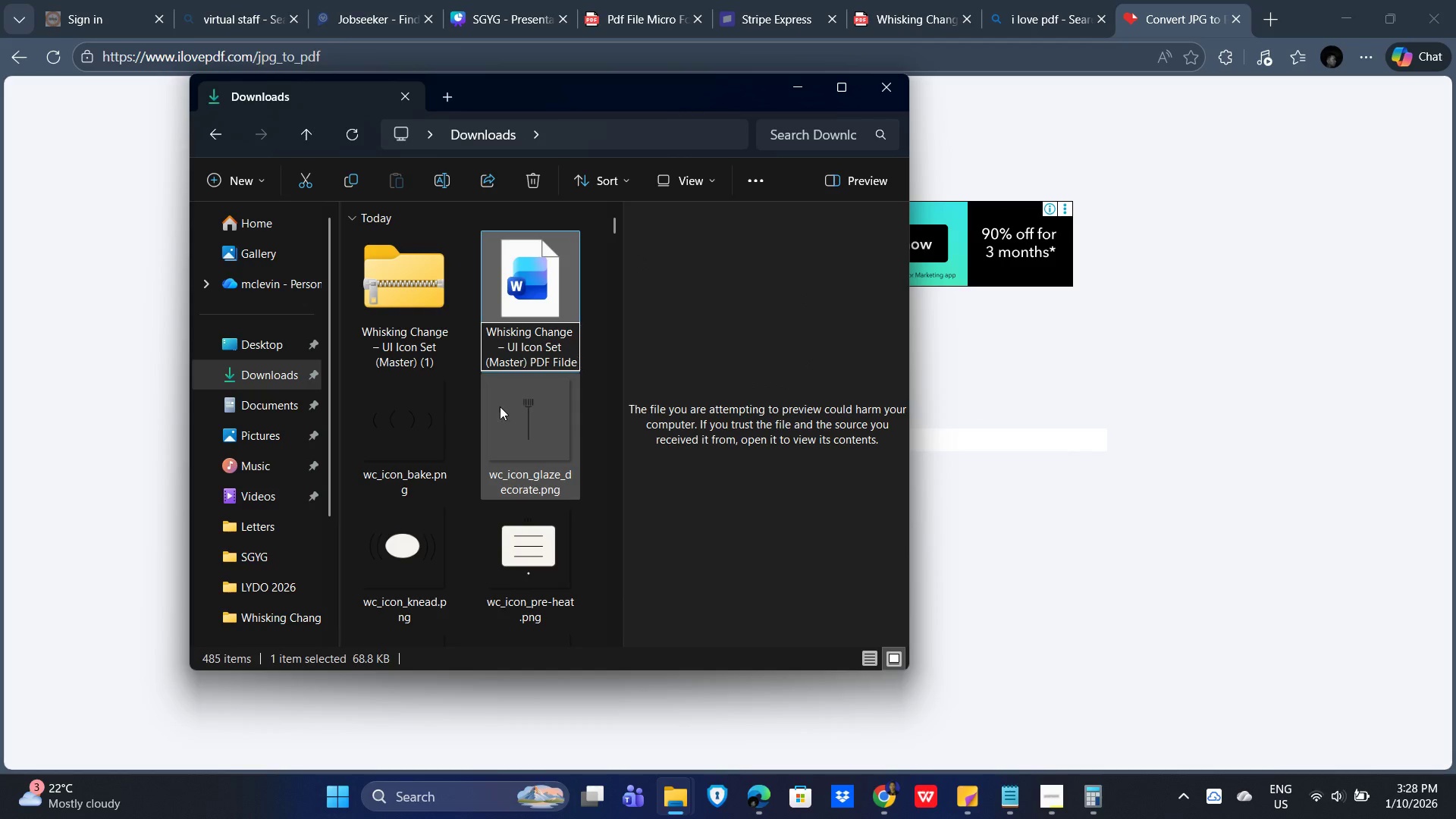 
key(Backspace)
 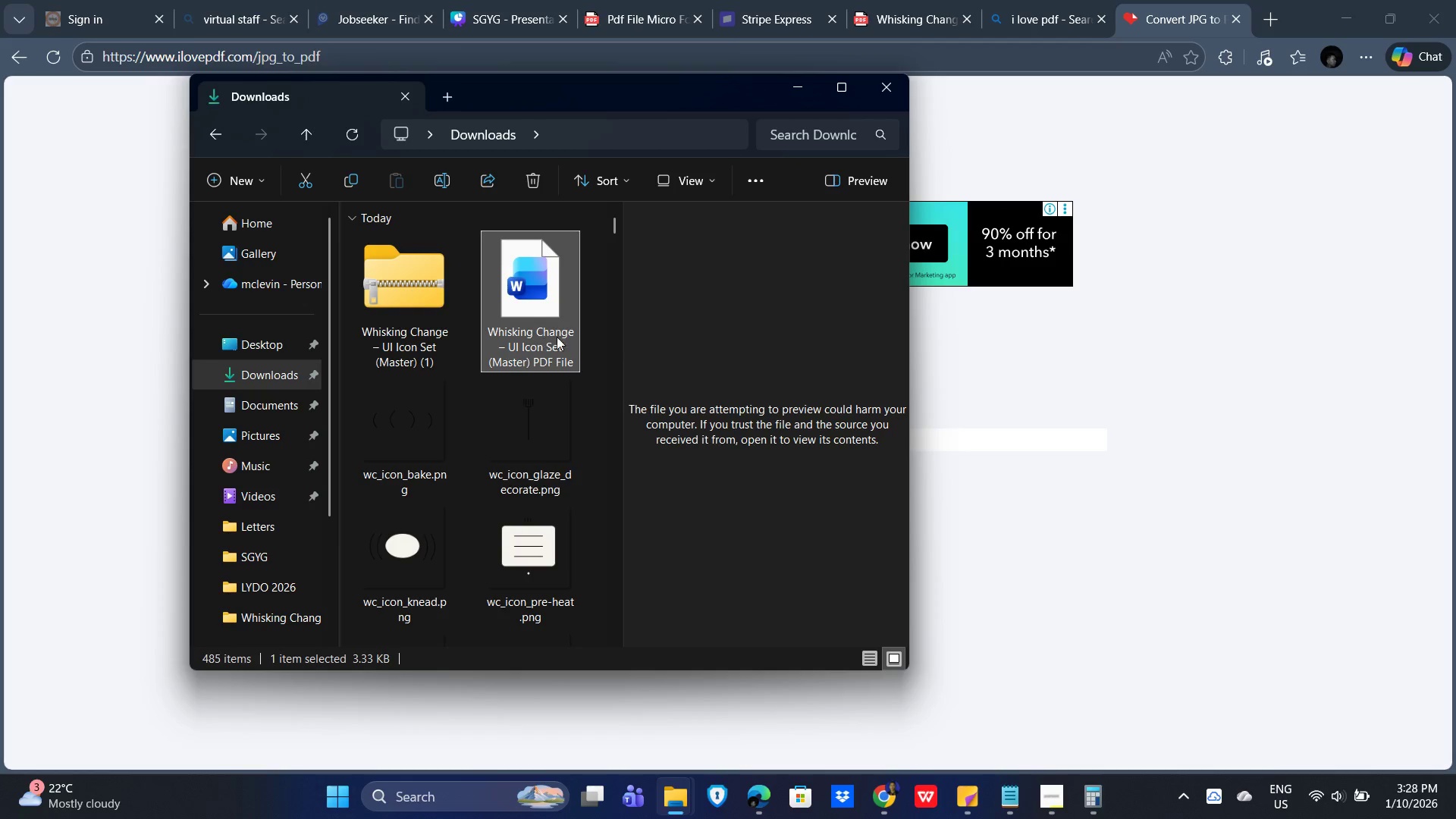 
key(Control+C)
 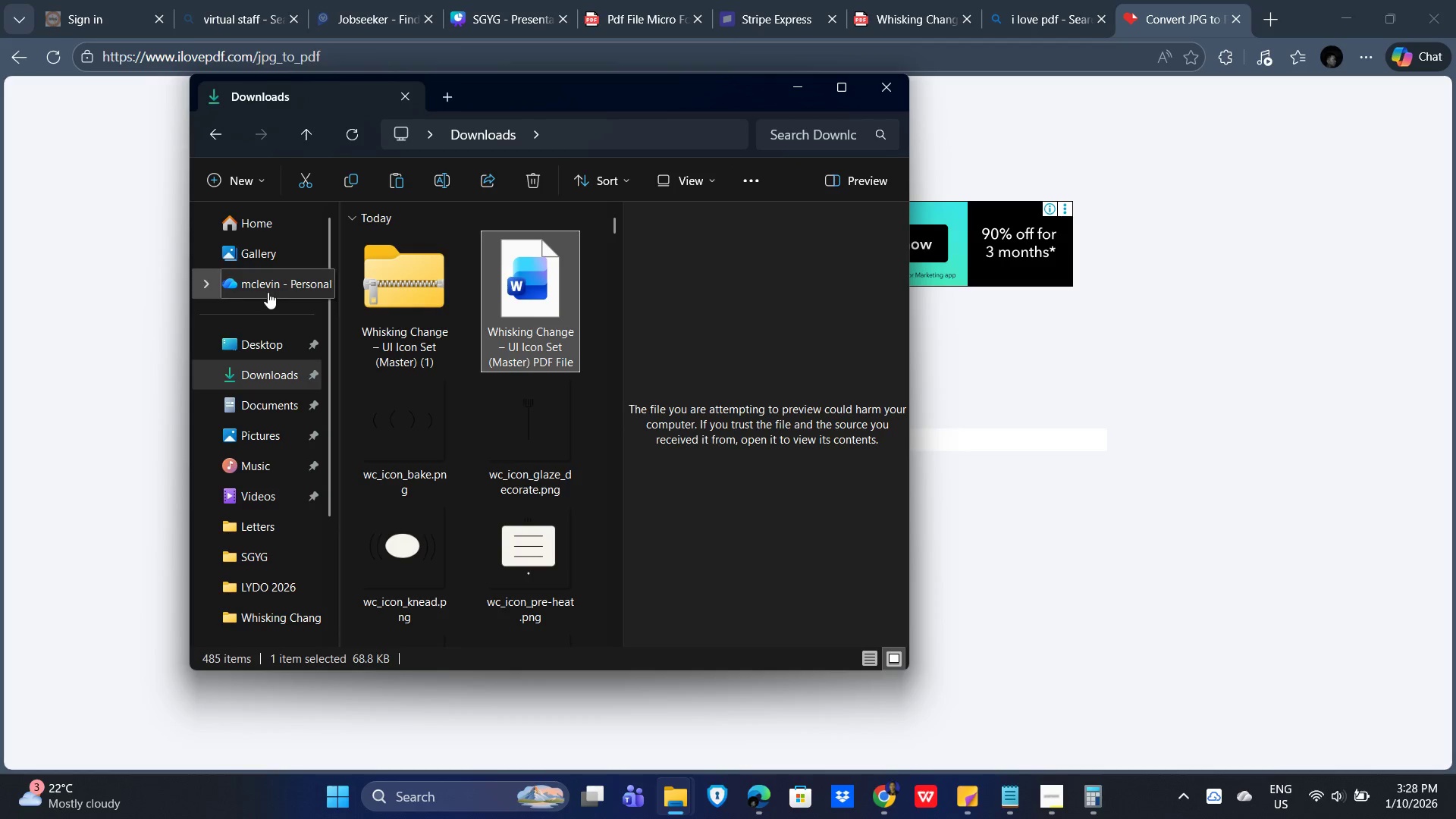 
left_click([522, 279])
 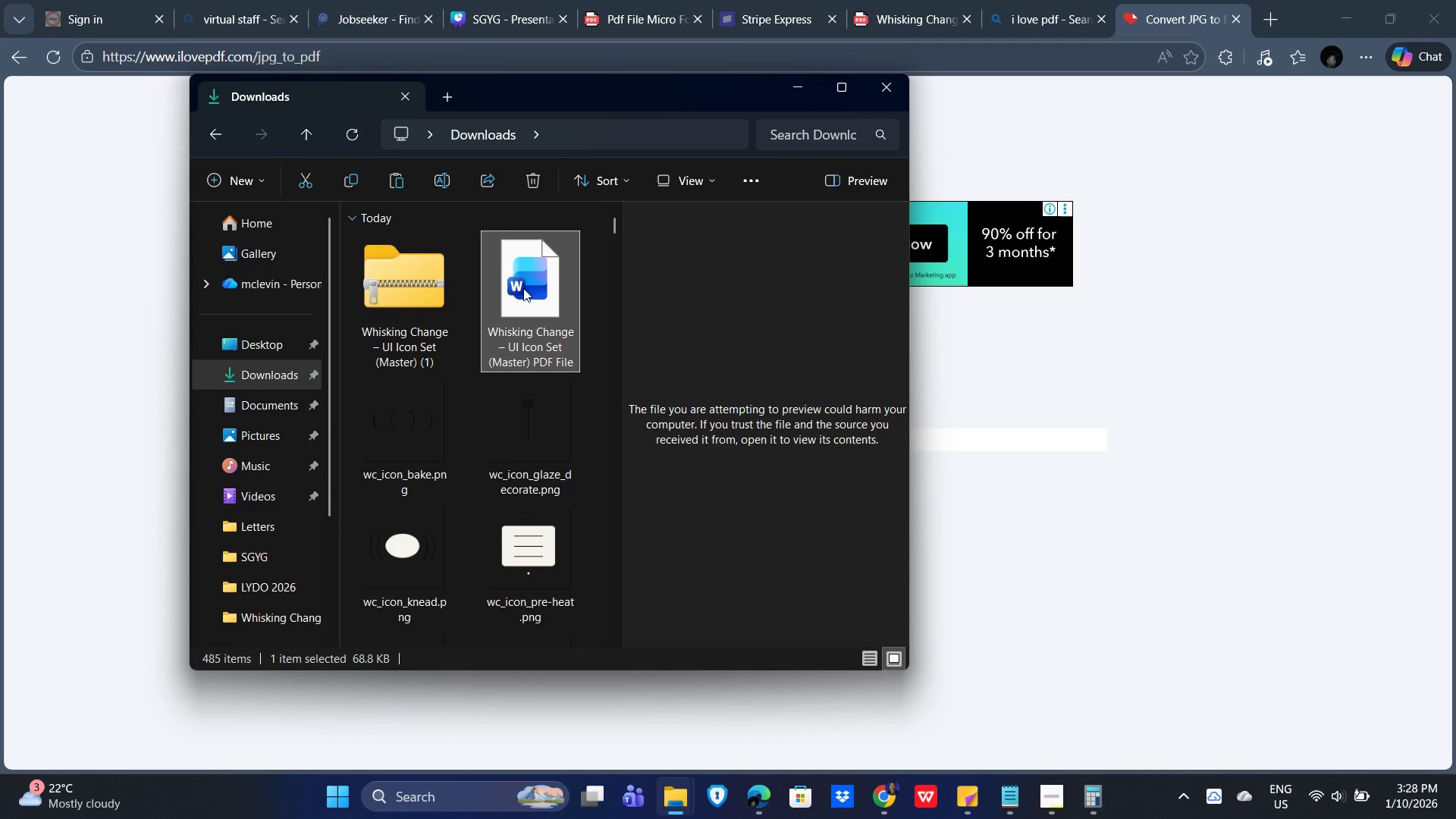 
key(Control+C)
 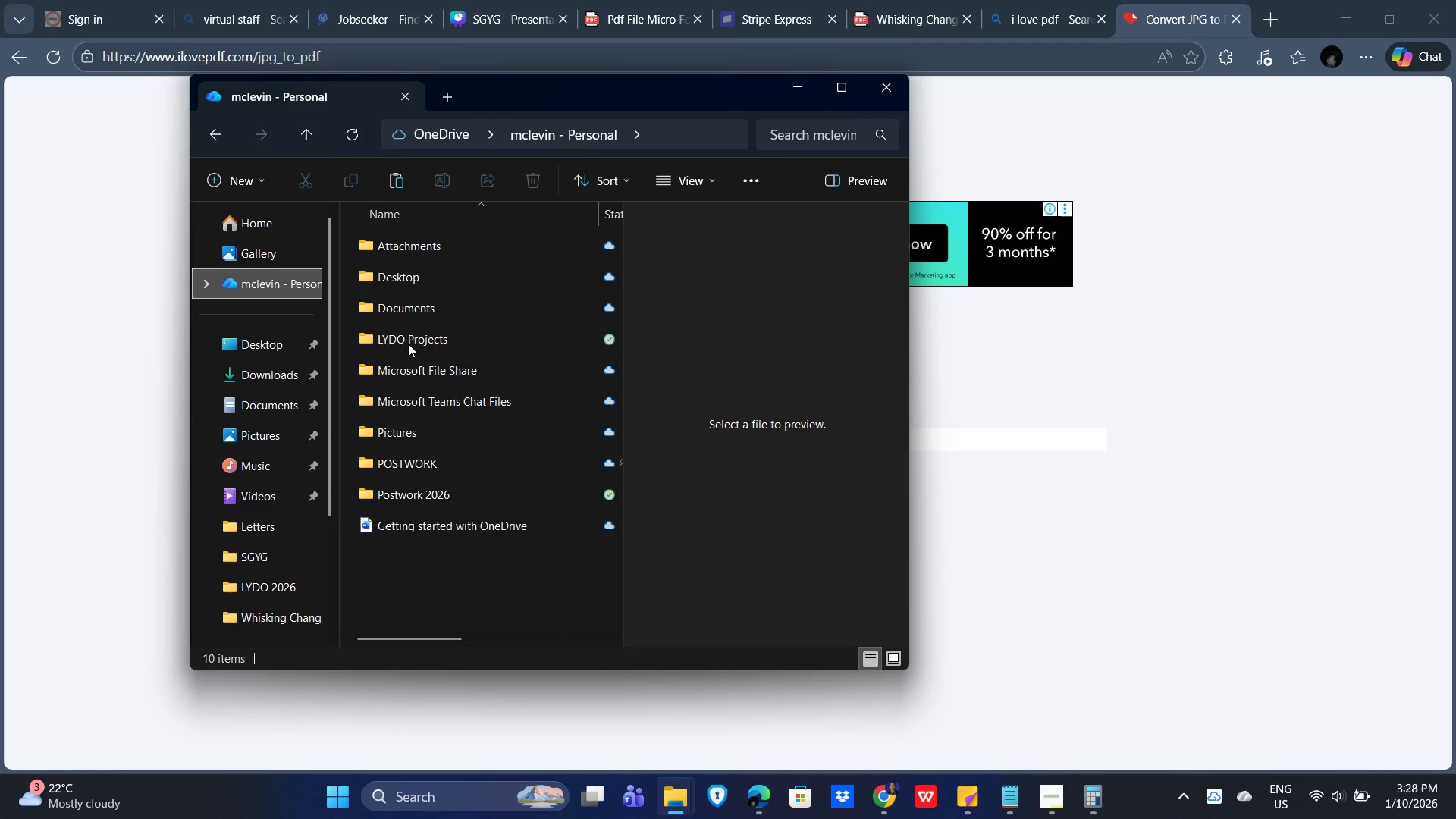 
left_click([468, 497])
 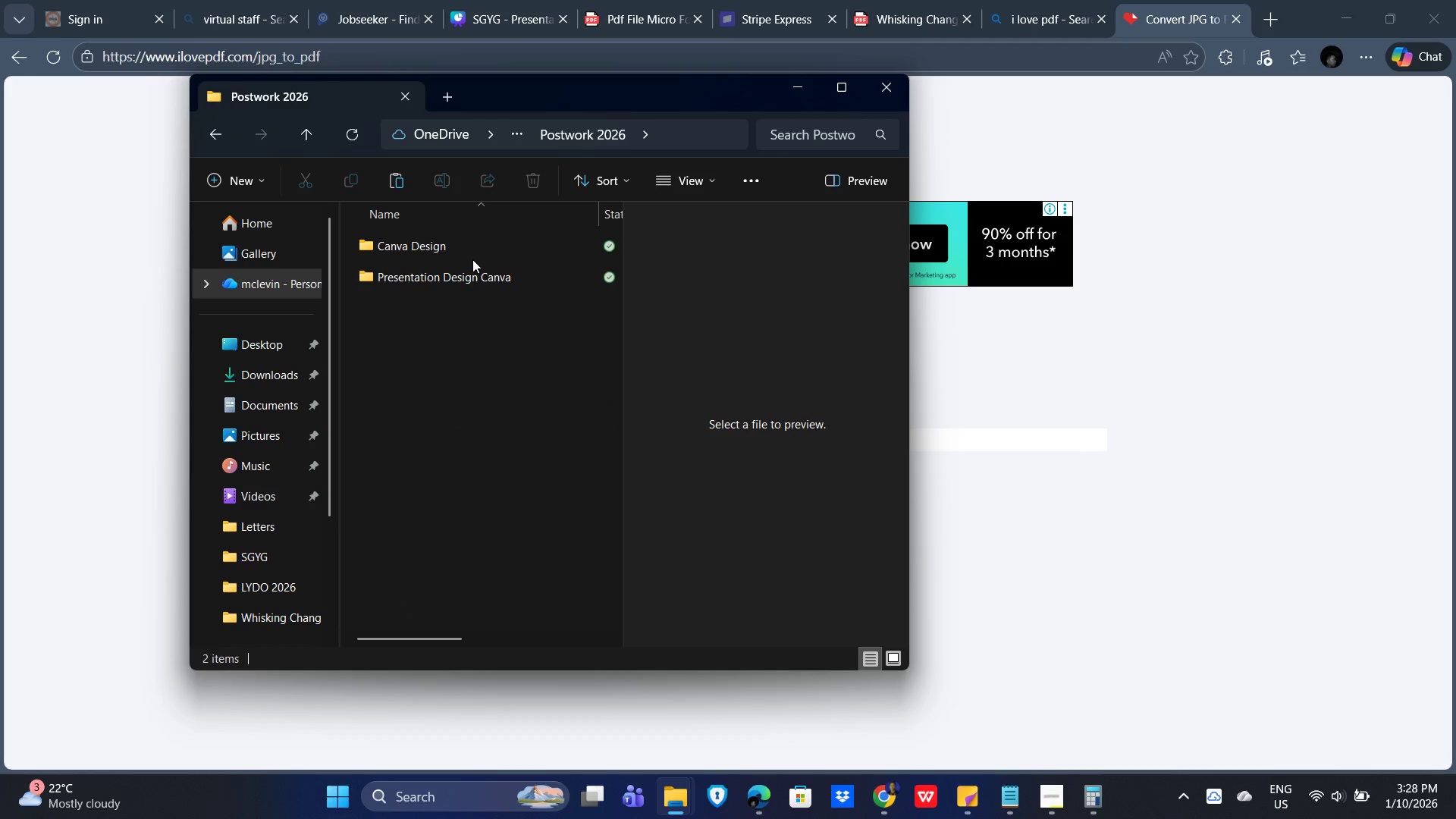 
left_click([464, 280])
 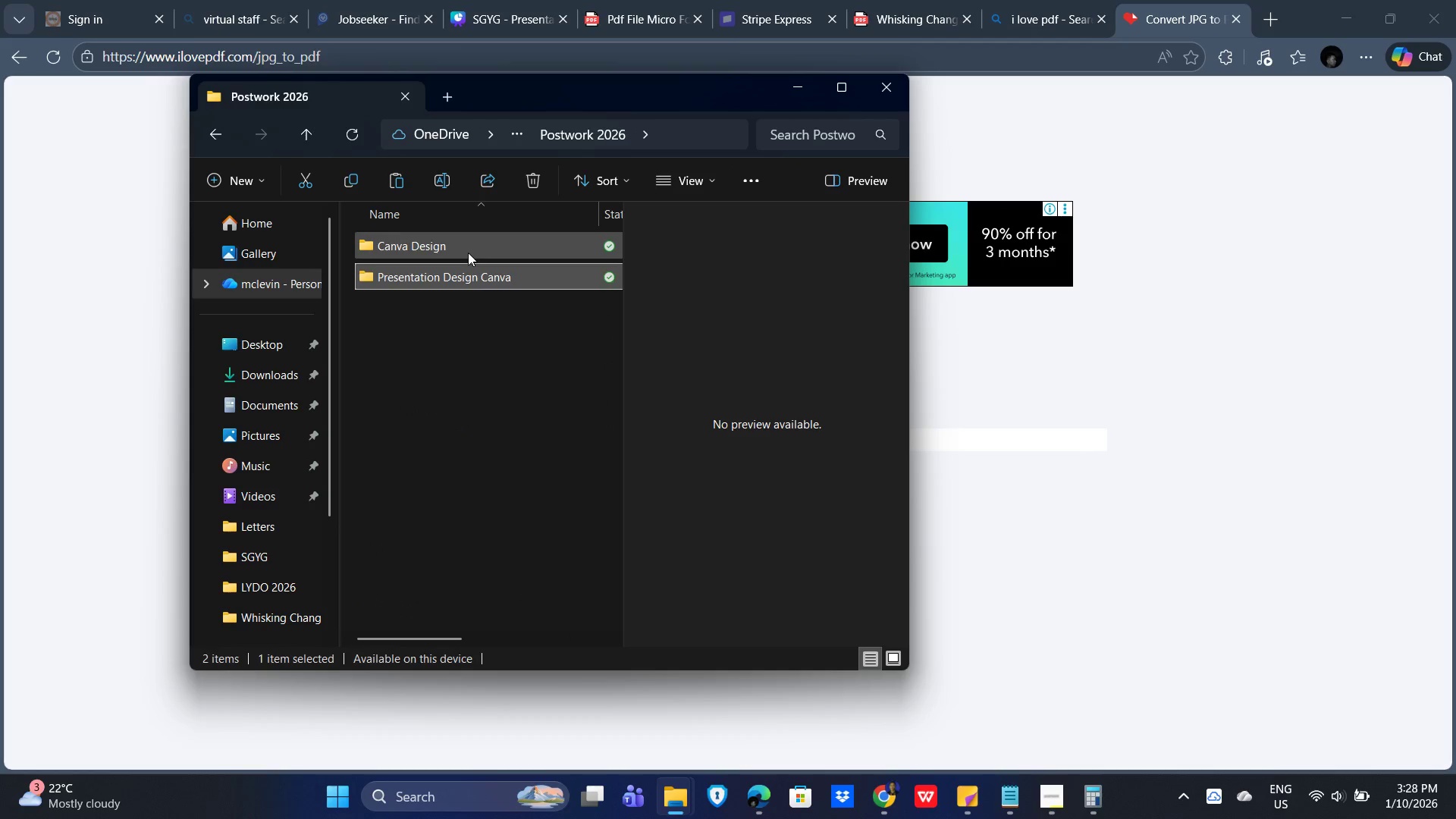 
double_click([468, 251])
 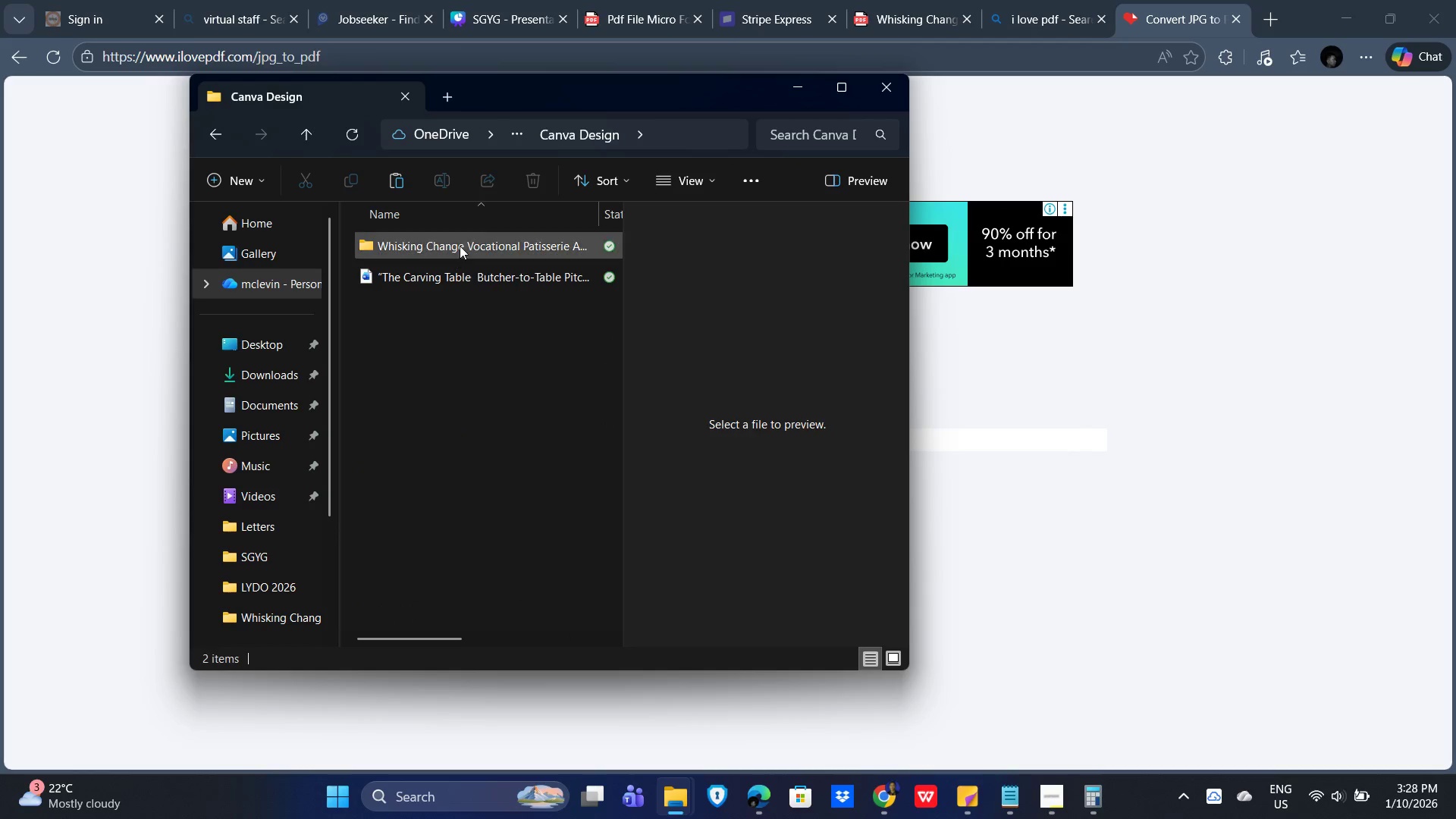 
double_click([460, 245])
 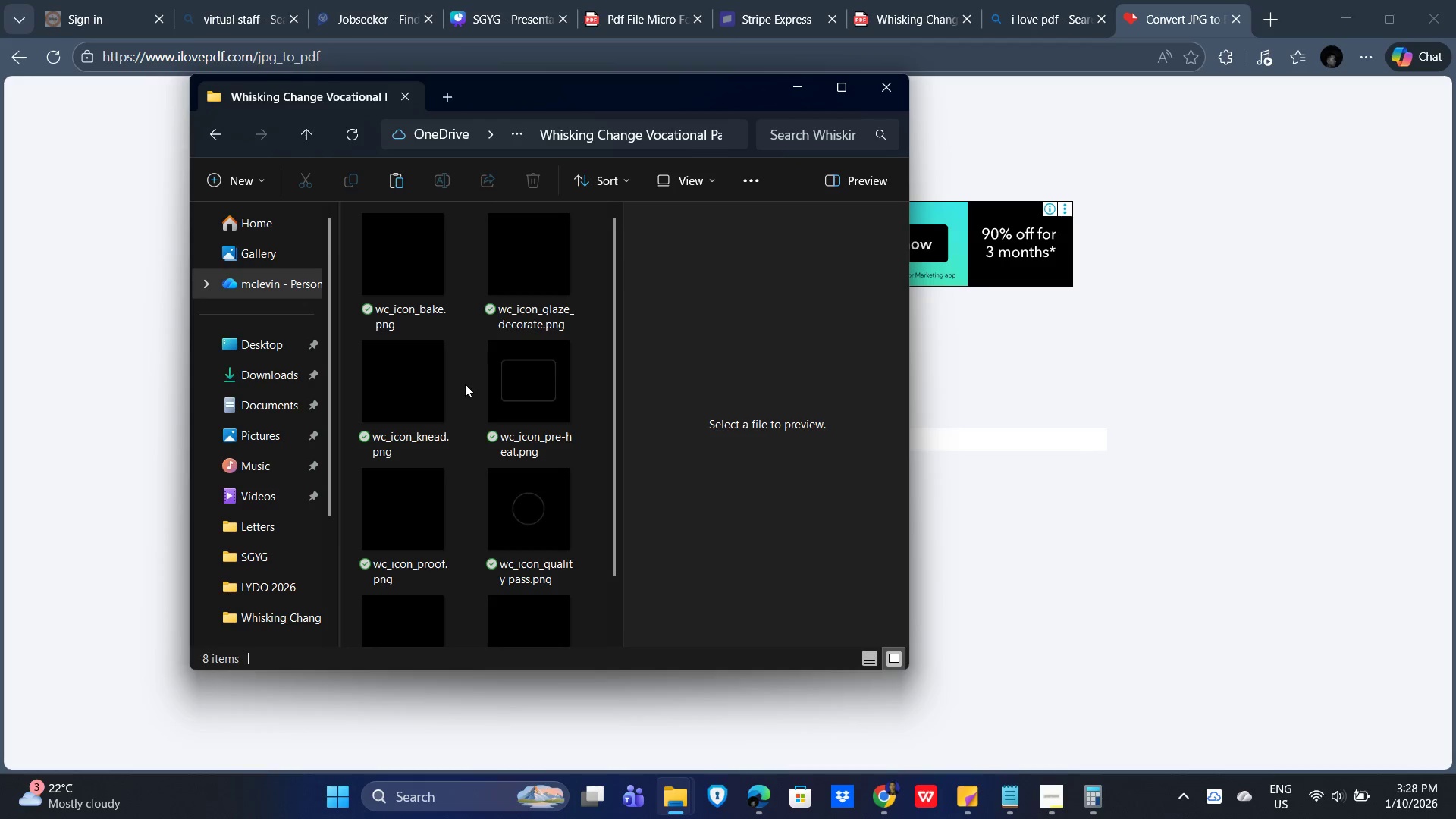 
triple_click([465, 378])
 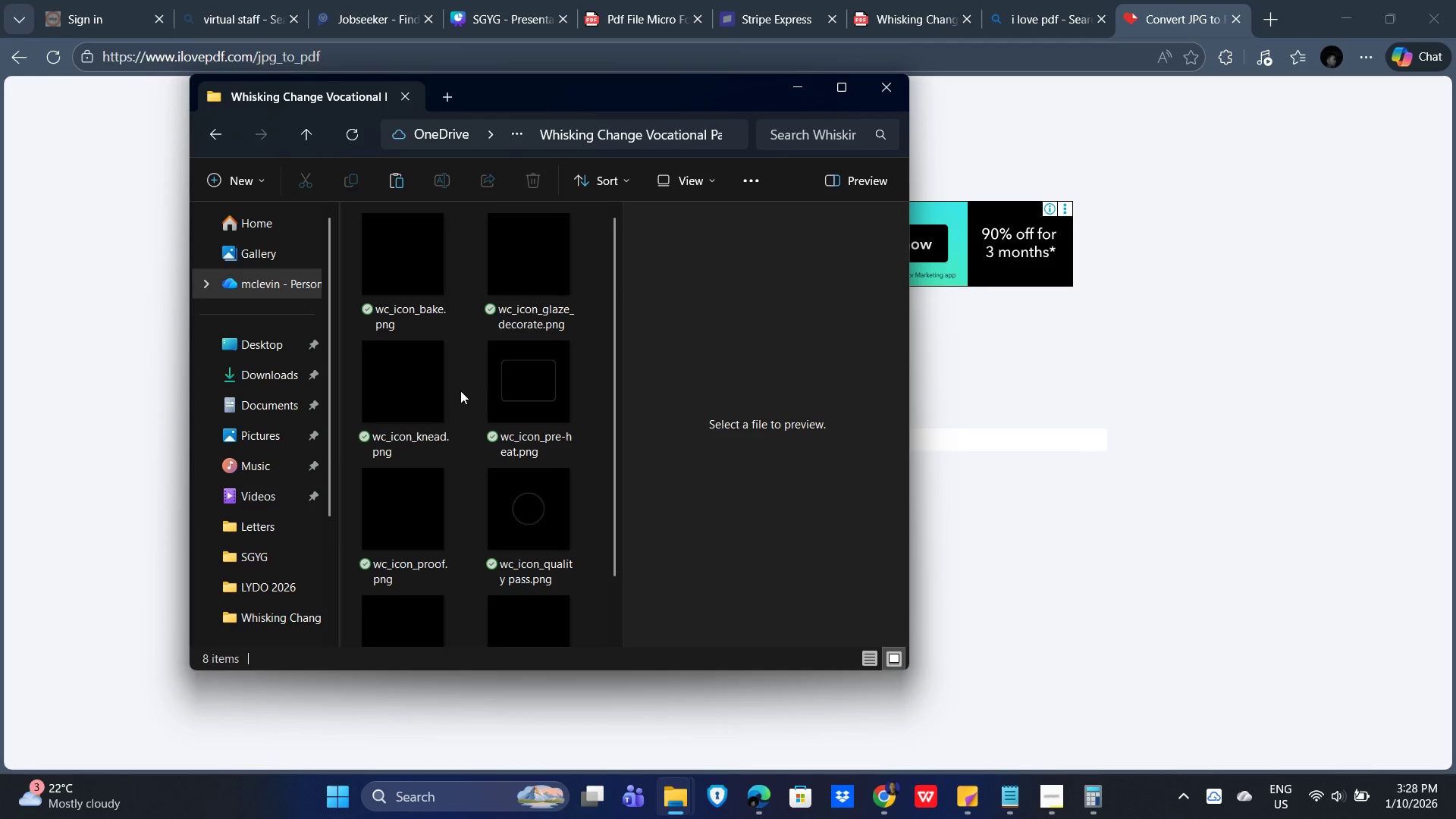 
left_click([459, 389])
 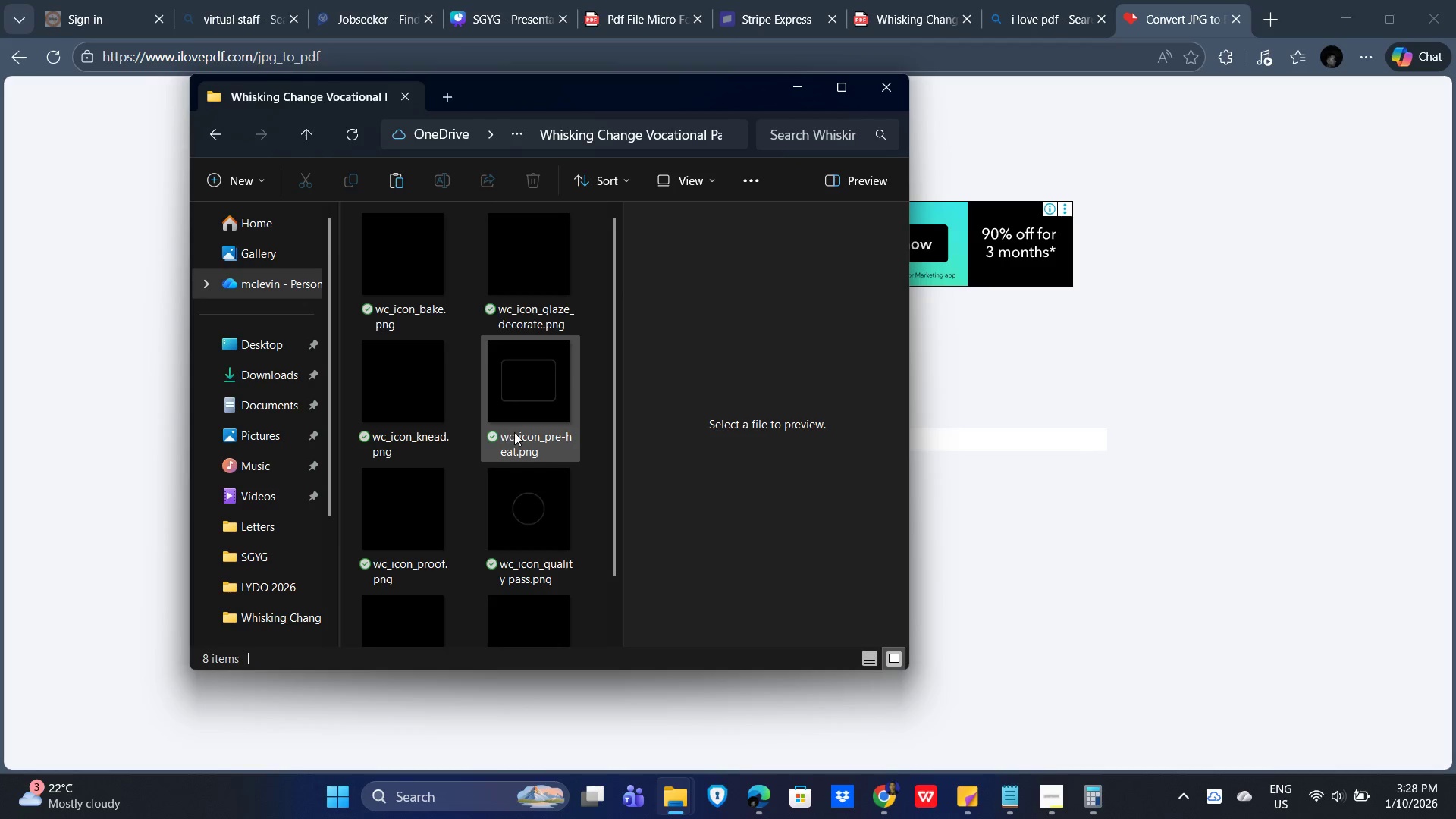 
key(Control+V)
 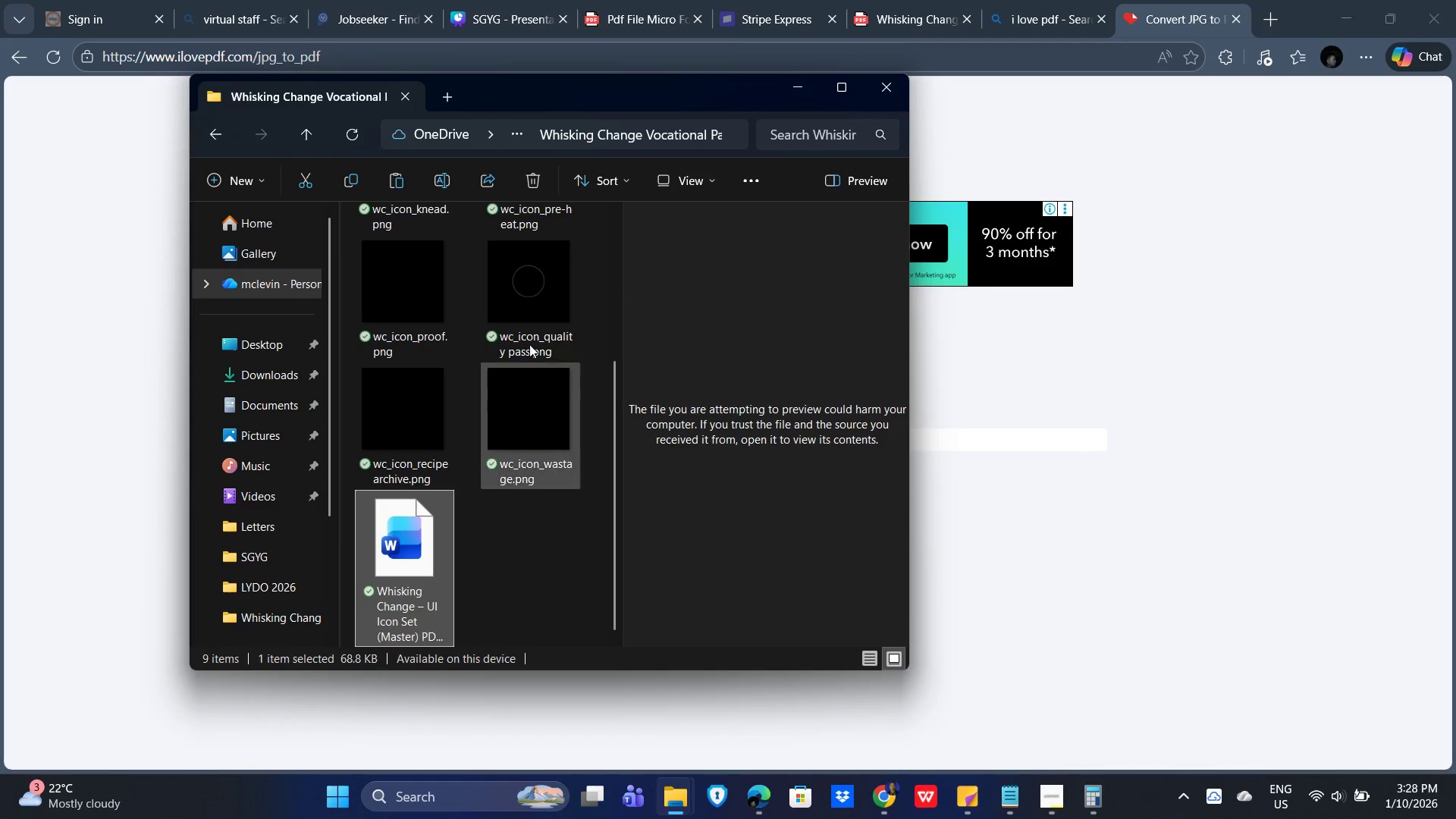 
wait(5.88)
 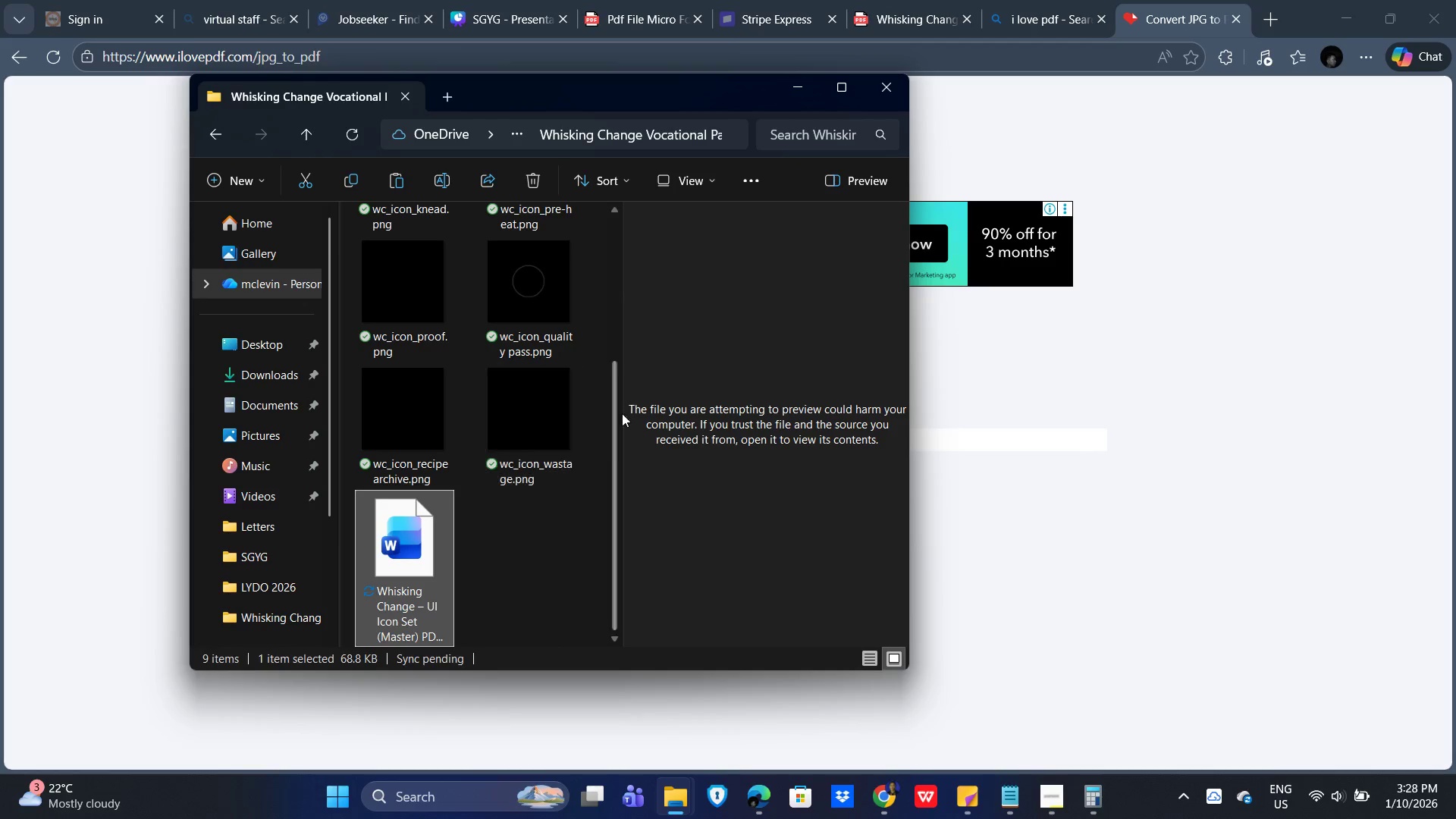 
left_click([1052, 1])
 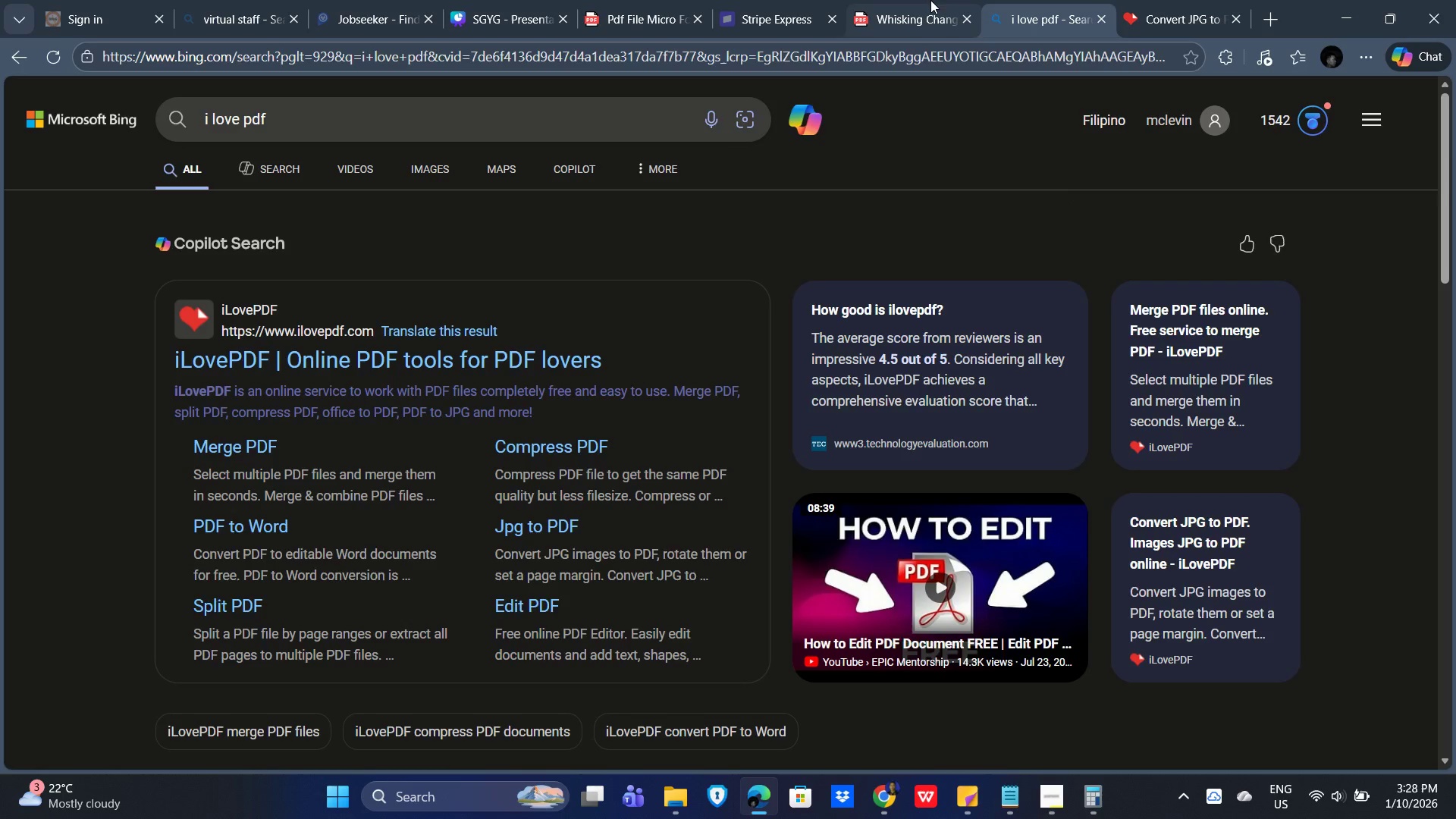 
left_click([930, 0])
 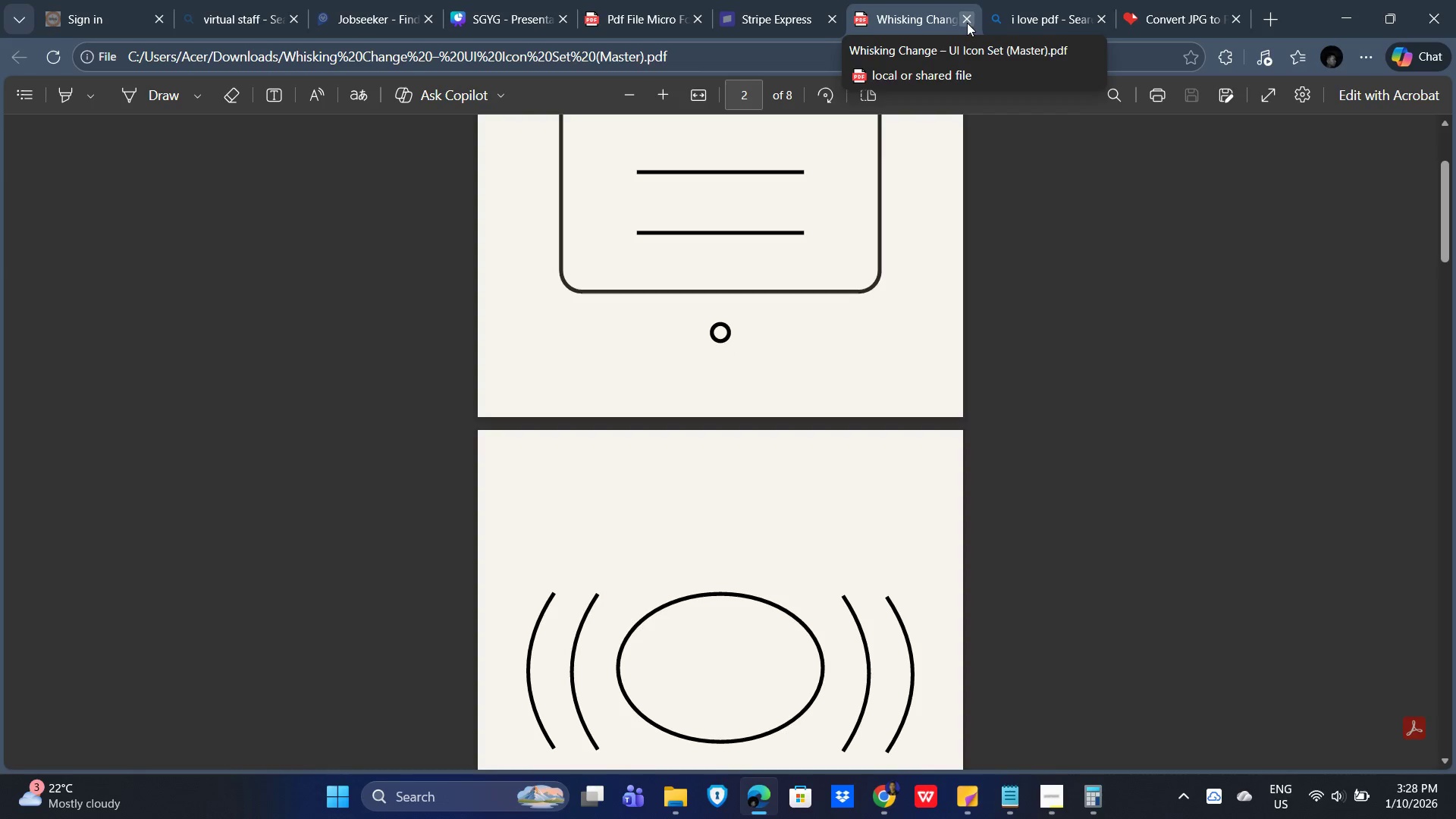 
left_click([1352, 16])
 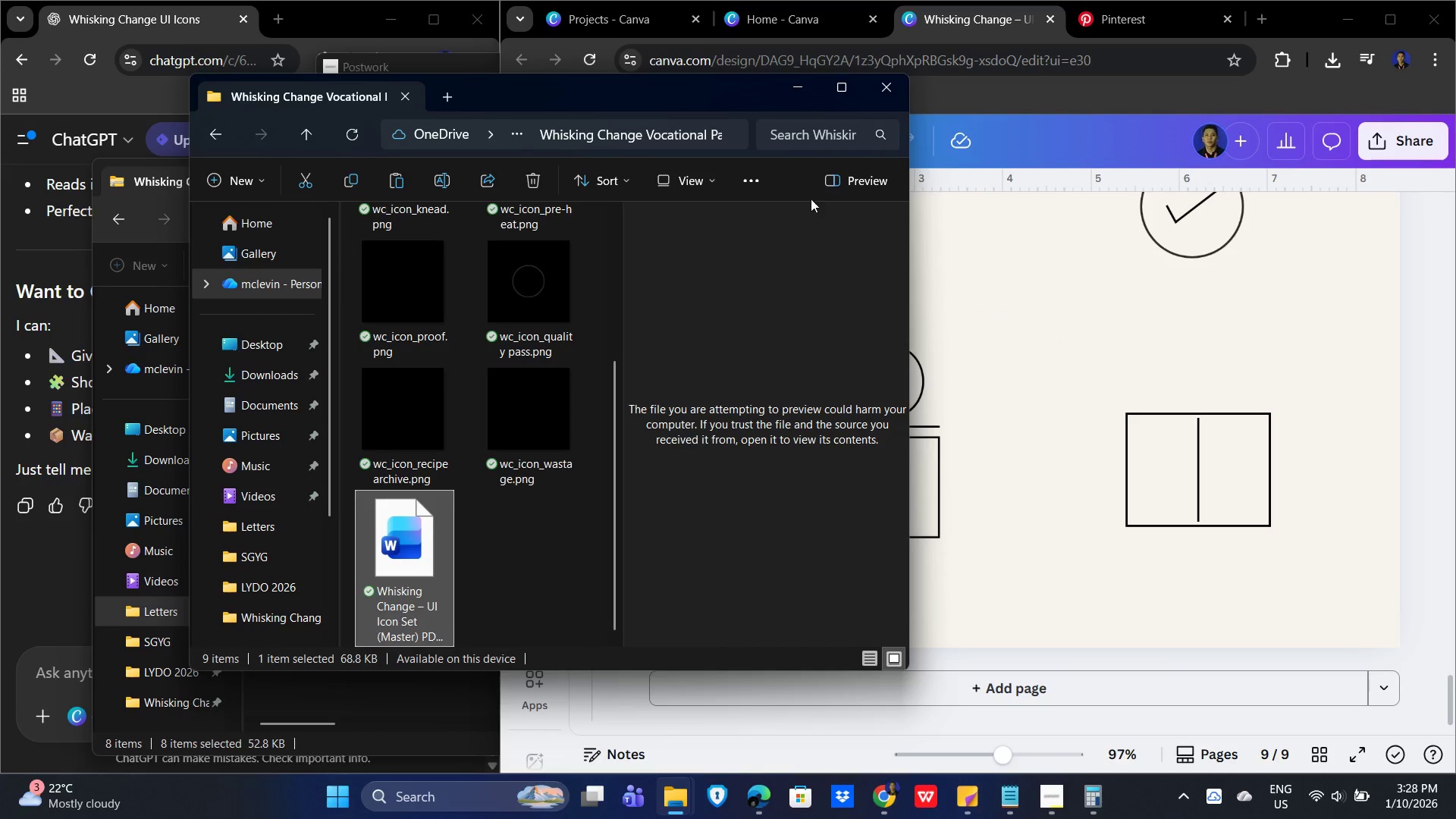 
left_click([794, 86])
 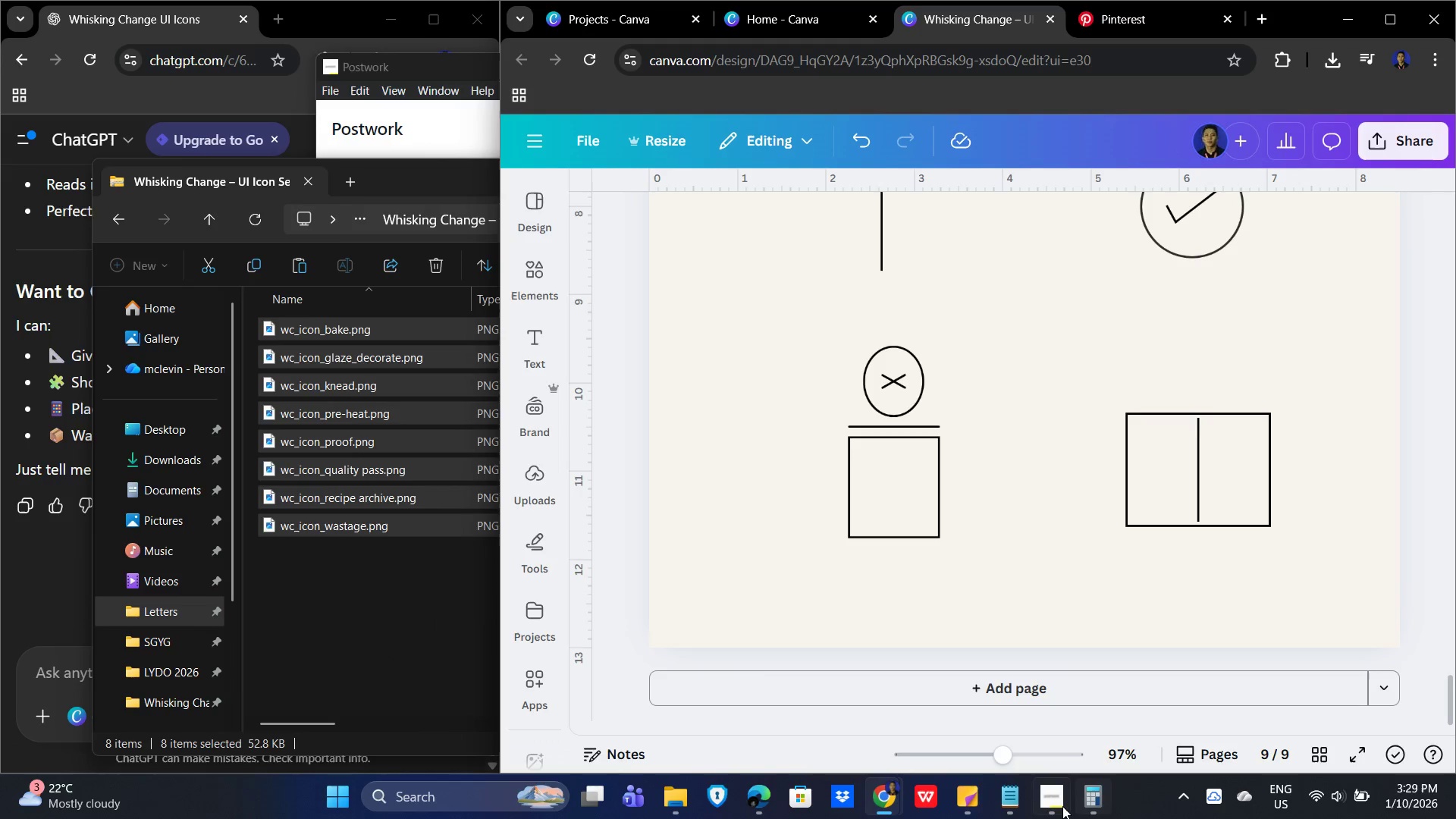 
left_click([1054, 805])